 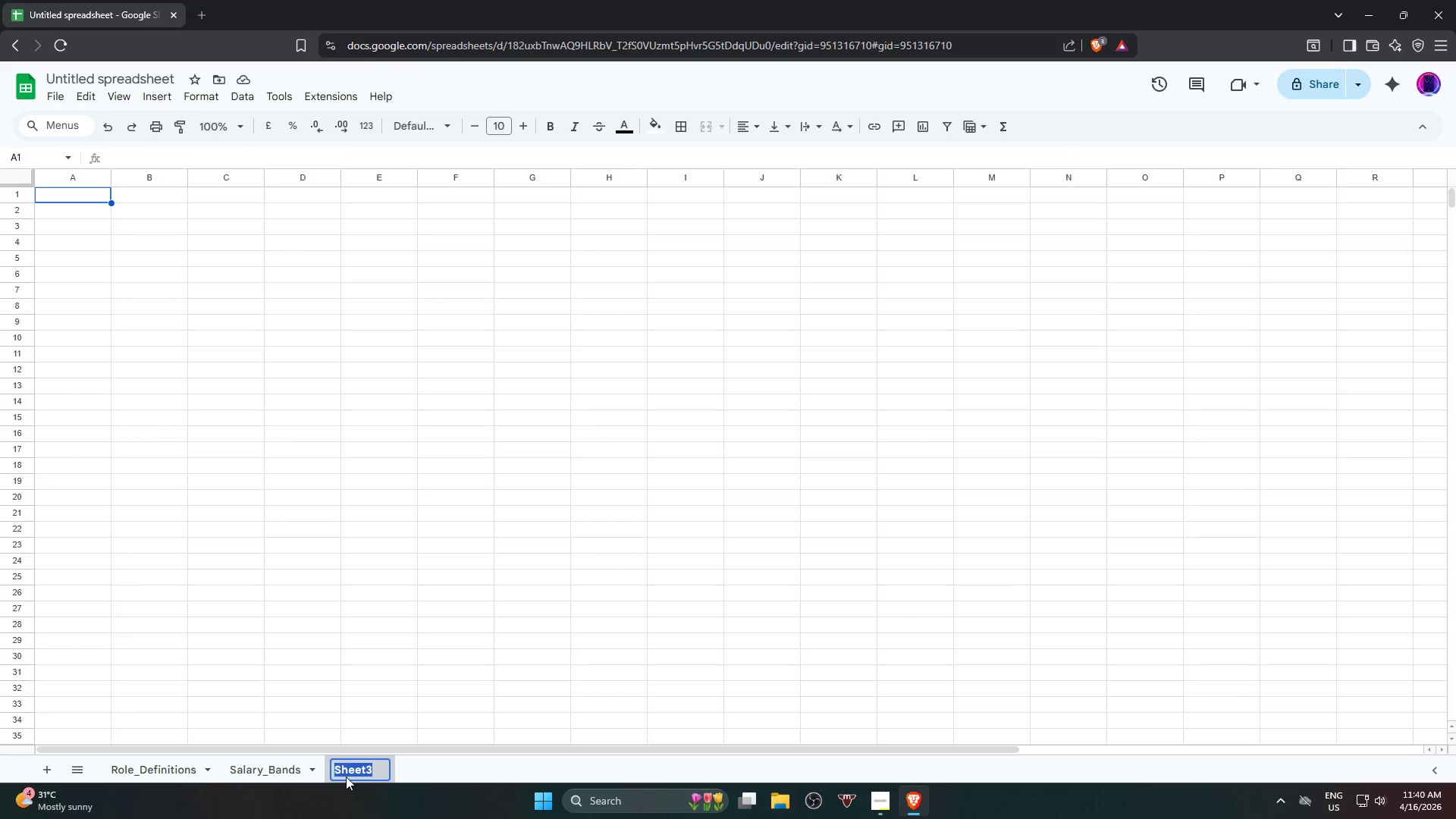 
type(Fore)
key(Backspace)
type(ecast)
 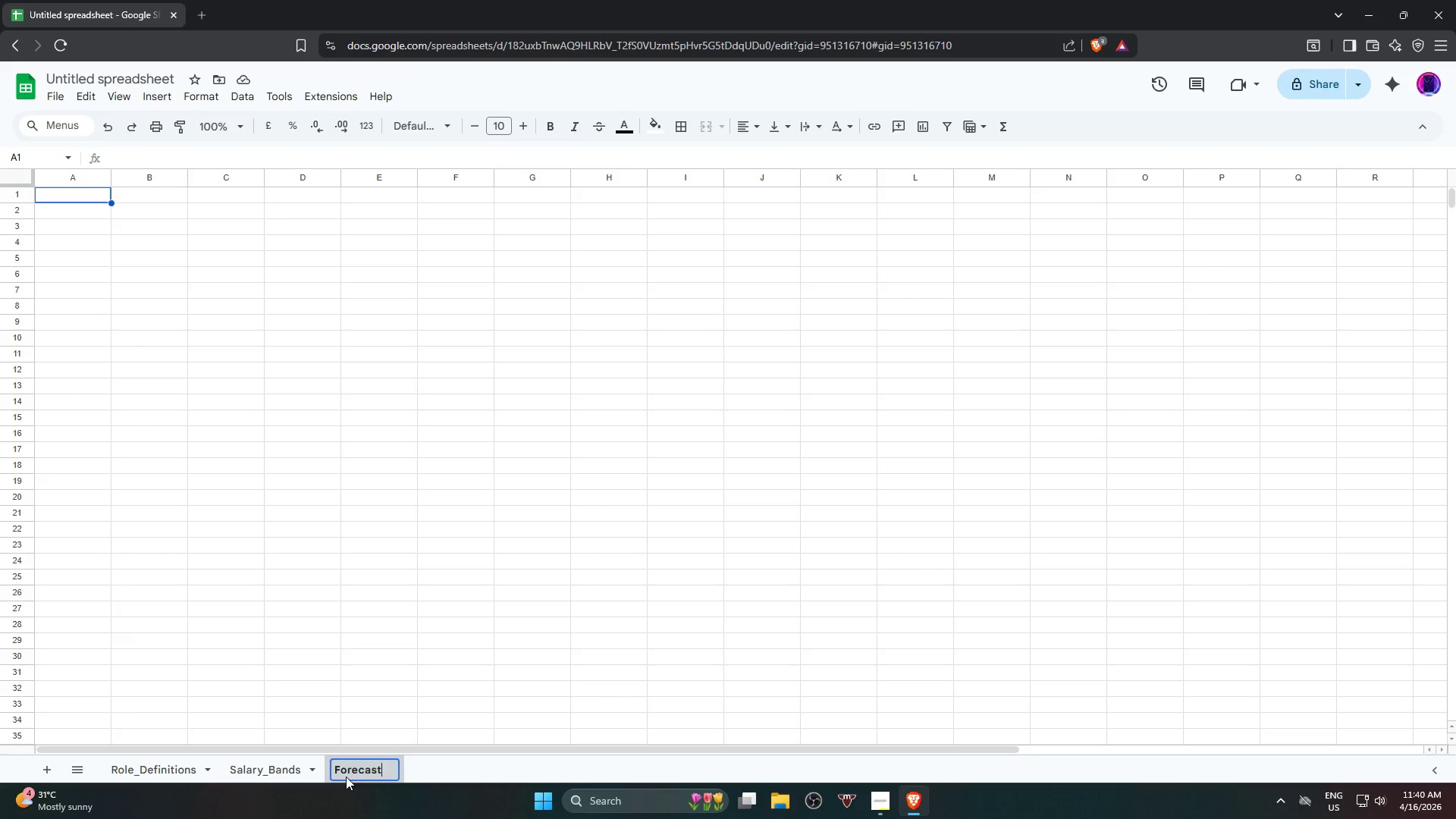 
key(Enter)
 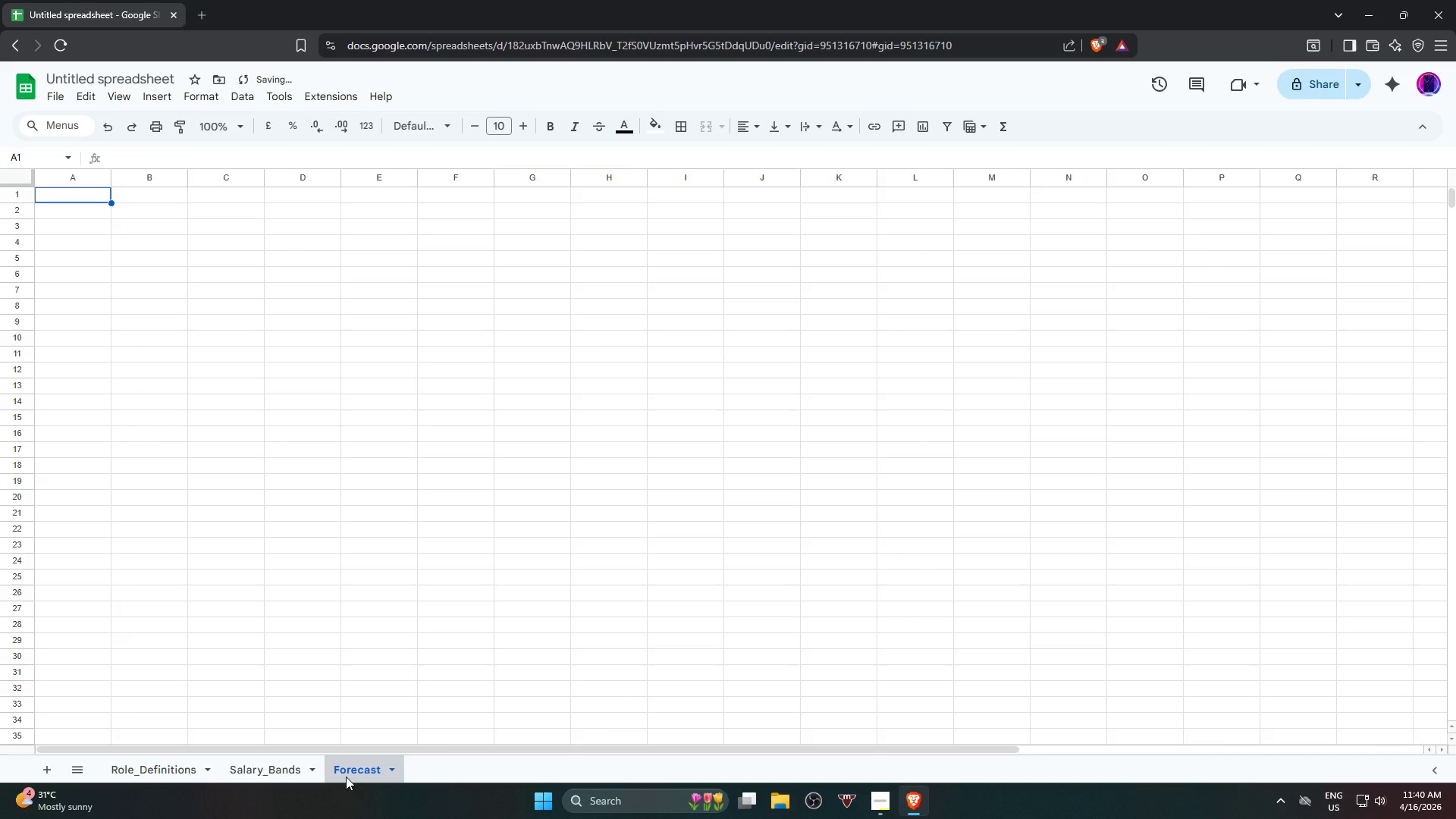 
right_click([346, 777])
 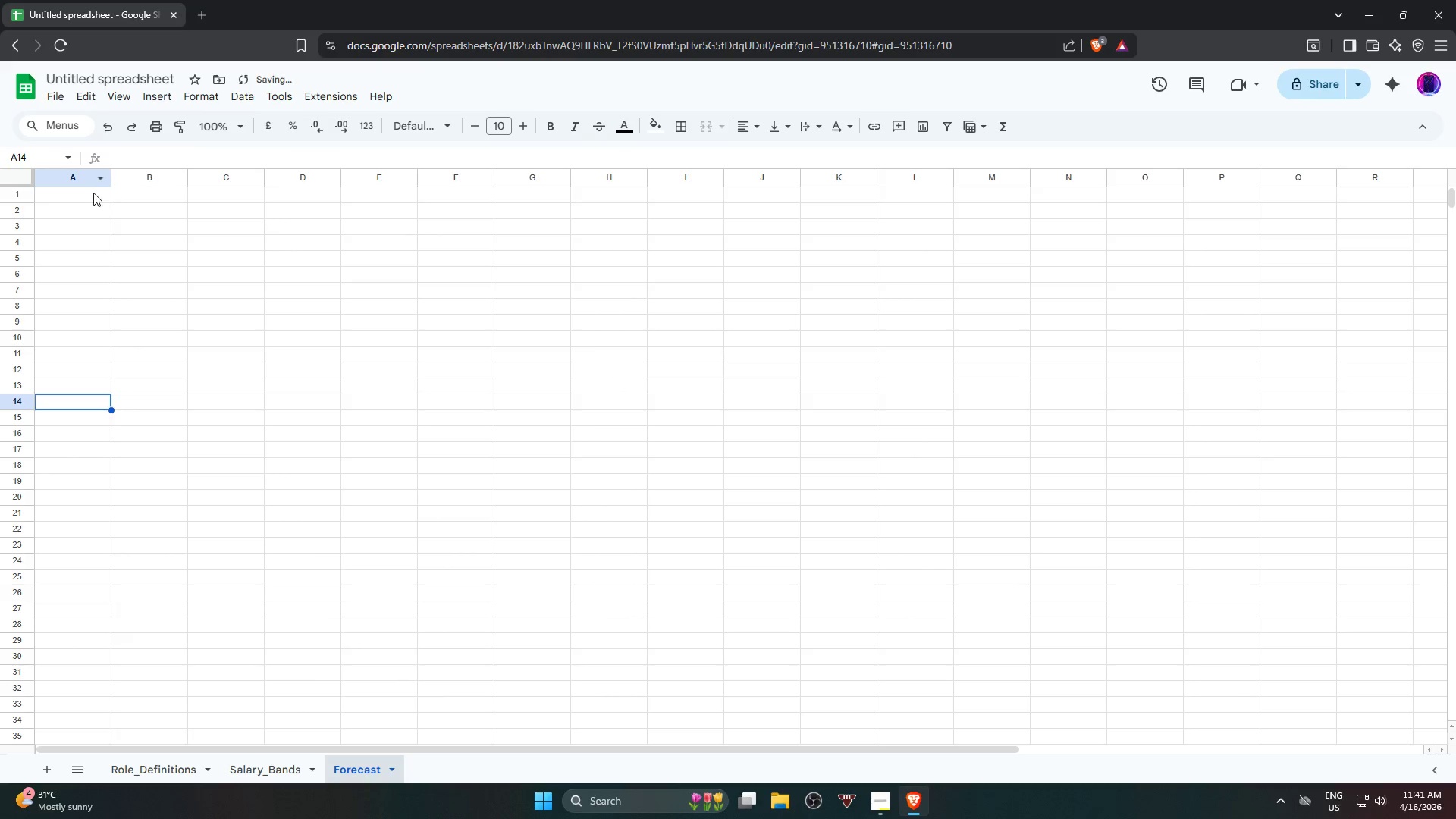 
double_click([94, 194])
 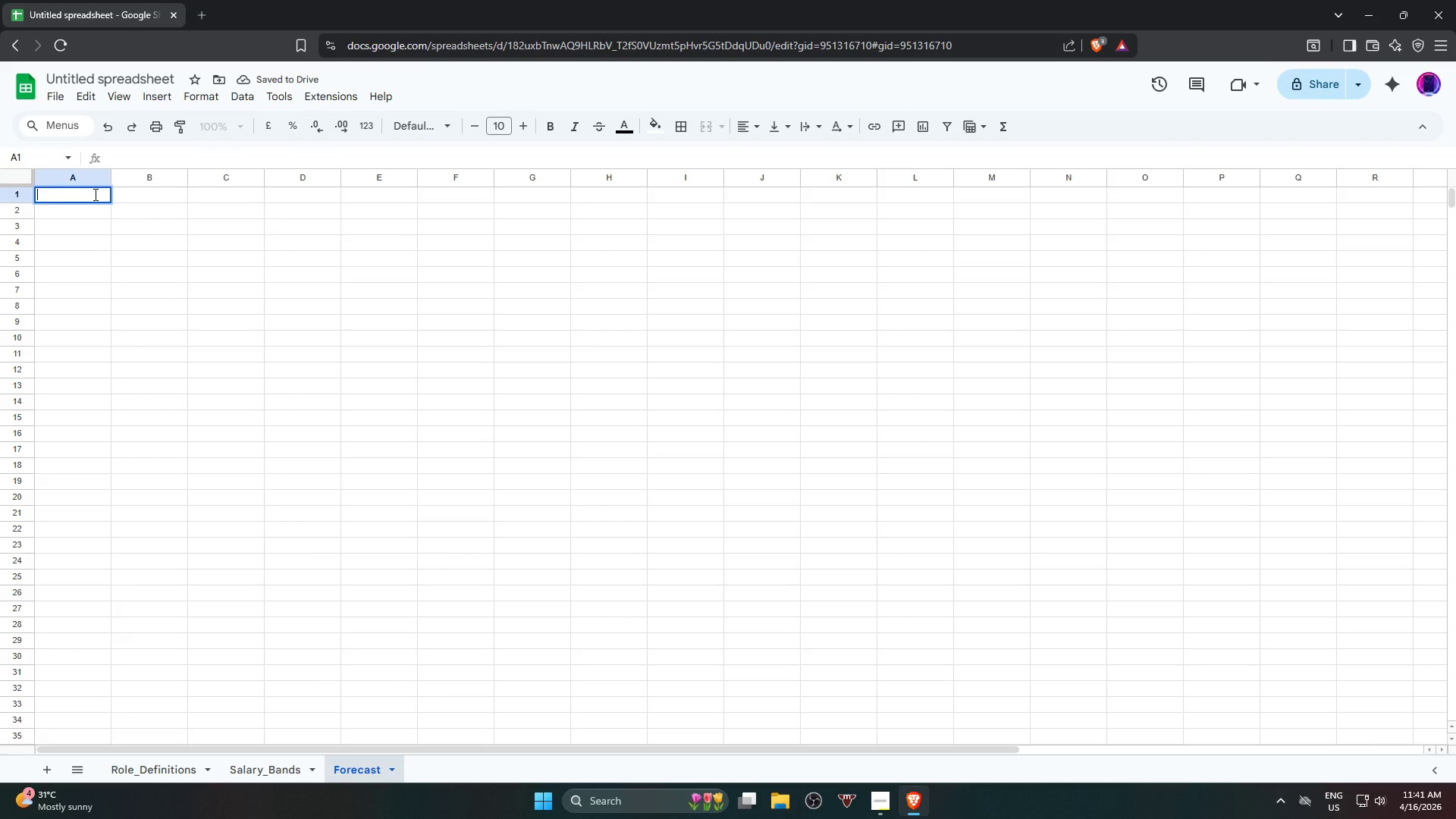 
type(Role ID)
key(Tab)
type(RO)
key(Backspace)
type(oel)
key(Backspace)
key(Backspace)
type(le Name)
key(Tab)
type(Sa)
key(Backspace)
type(tart Date)
key(Tab)
type(Salary)
key(Tab)
type(Insurance)
 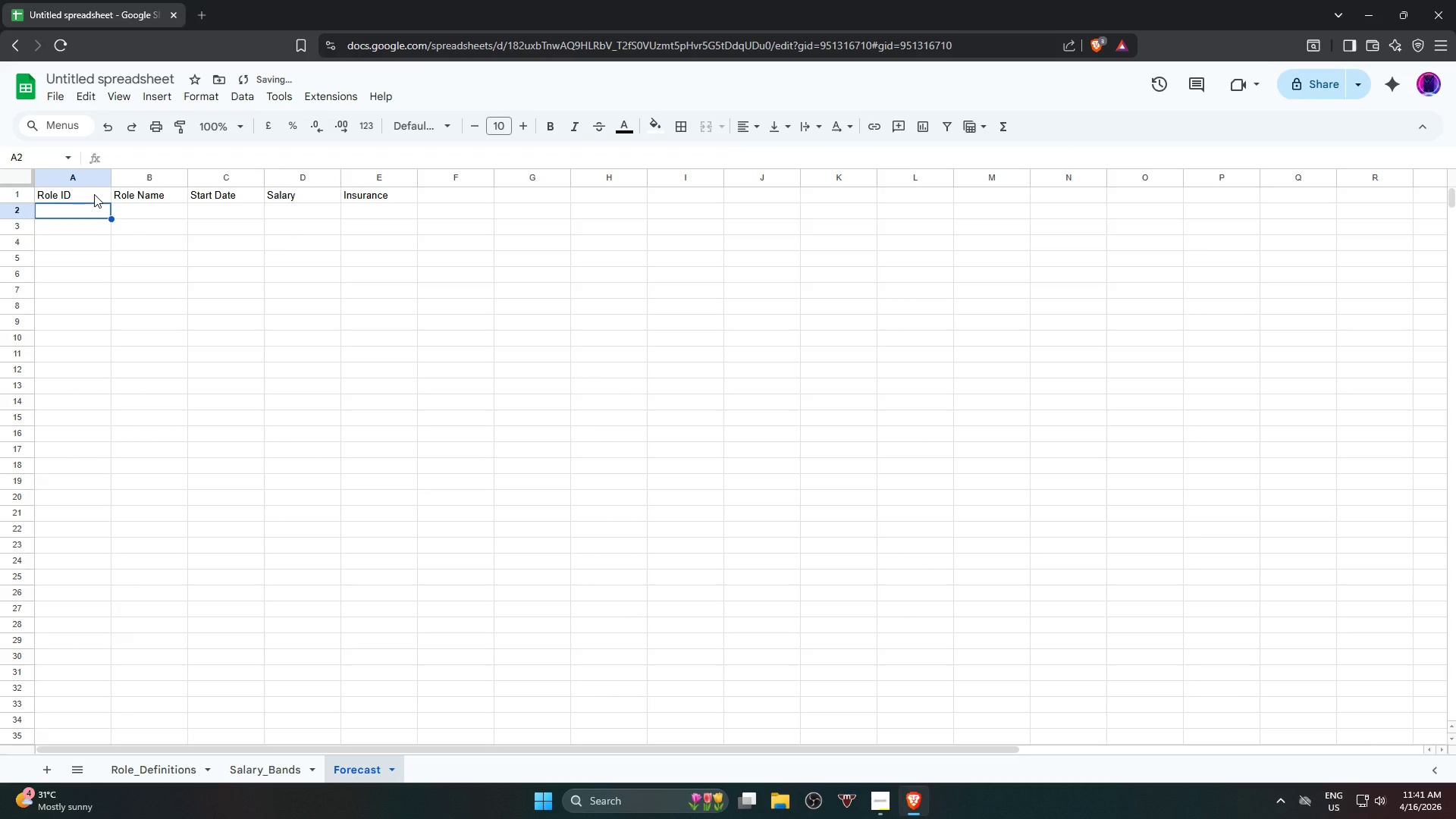 
 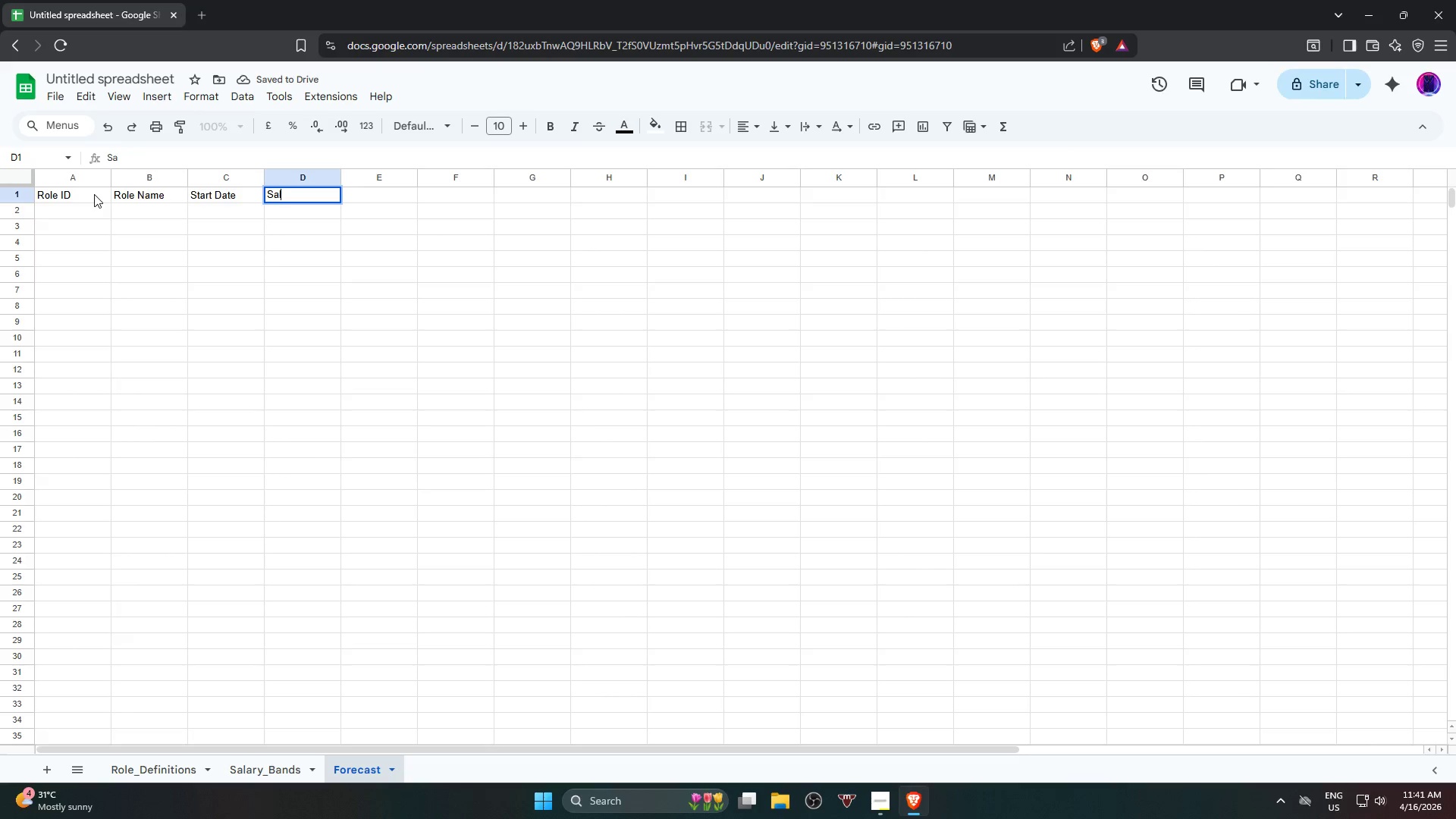 
key(Enter)
 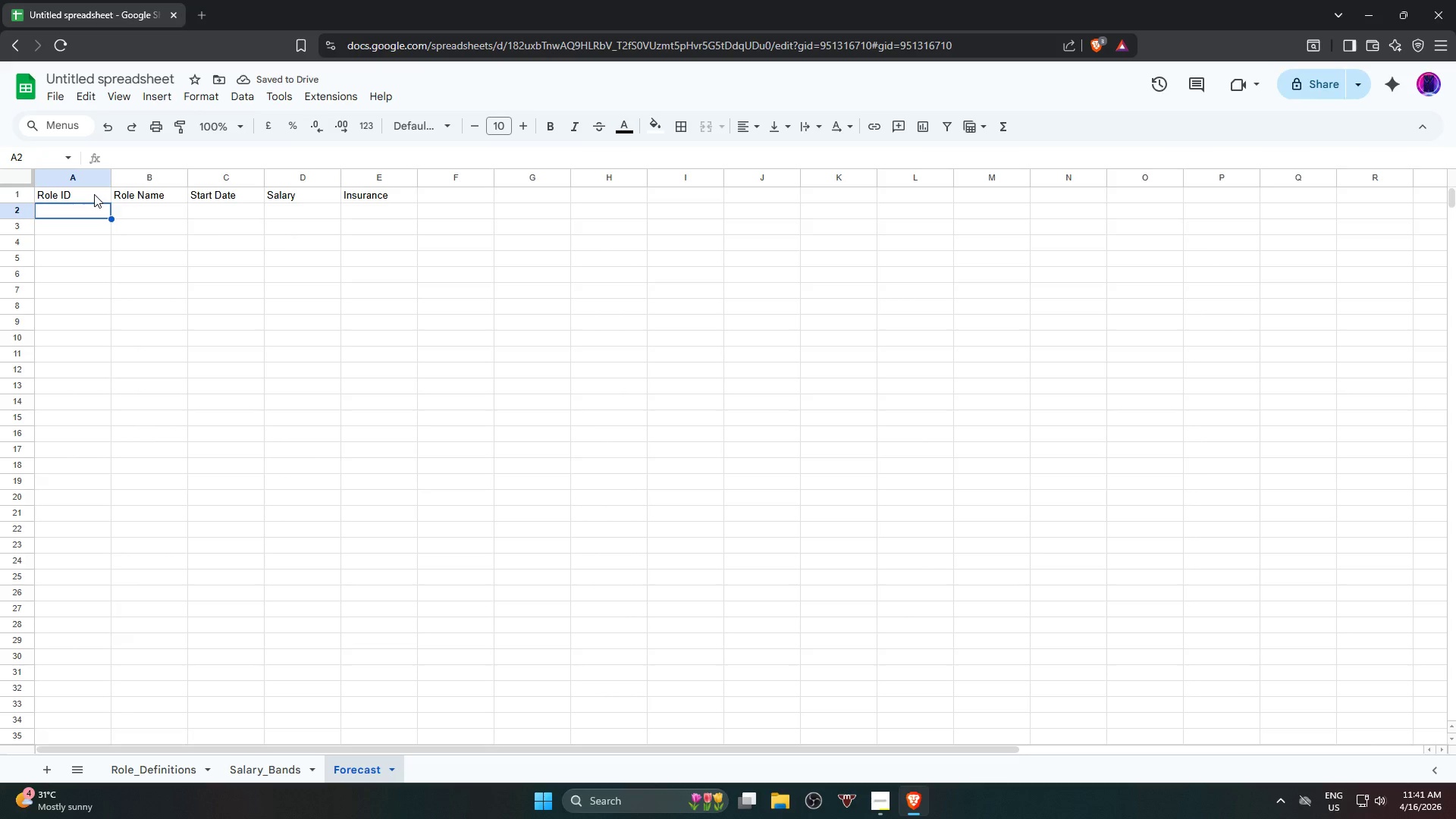 
double_click([467, 197])
 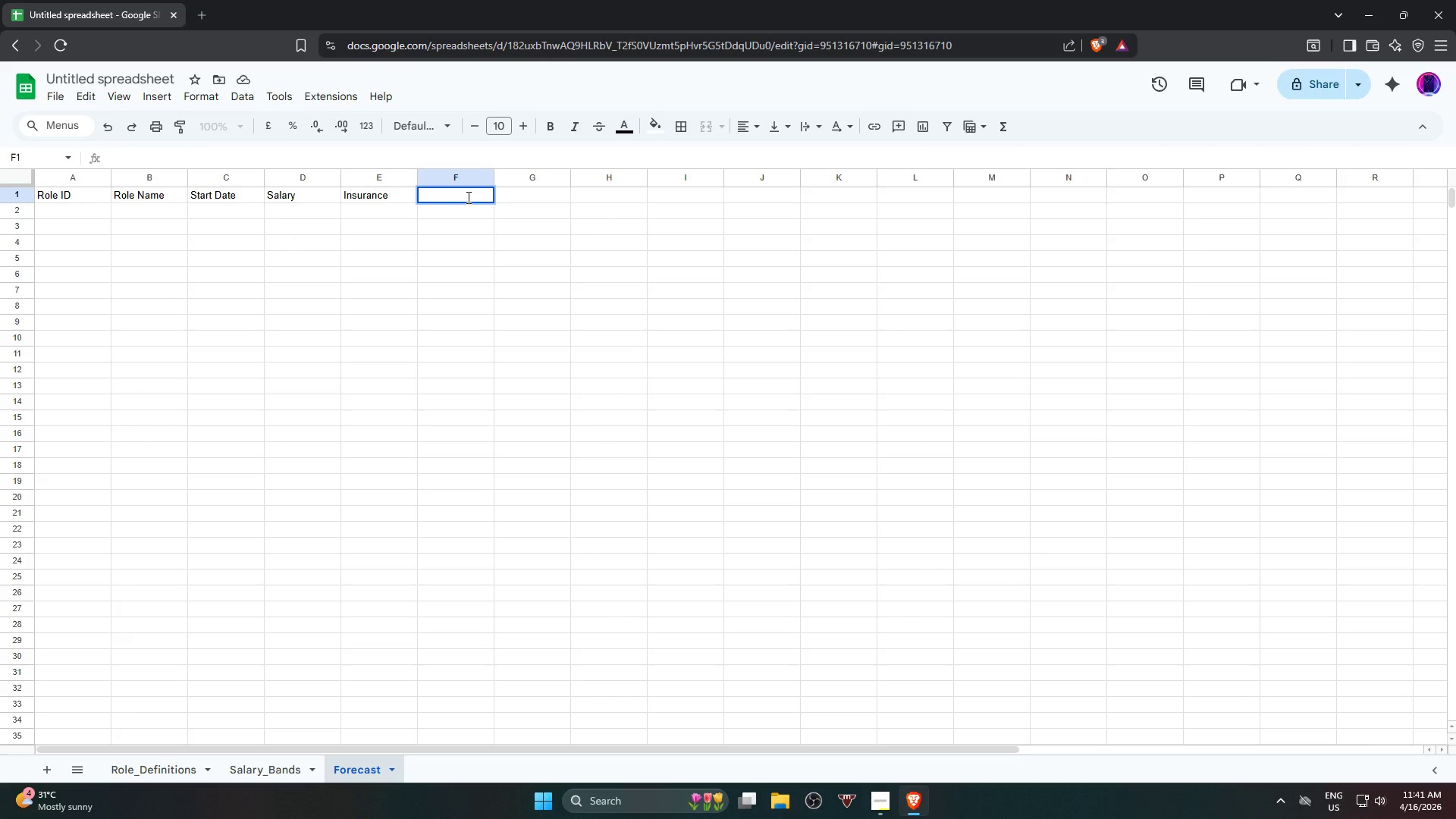 
type(Tott)
key(Backspace)
type(al)
key(Tab)
type(MonthActive)
key(Backspace)
key(Backspace)
key(Backspace)
key(Backspace)
key(Backspace)
key(Backspace)
key(Tab)
type(Active Cost)
 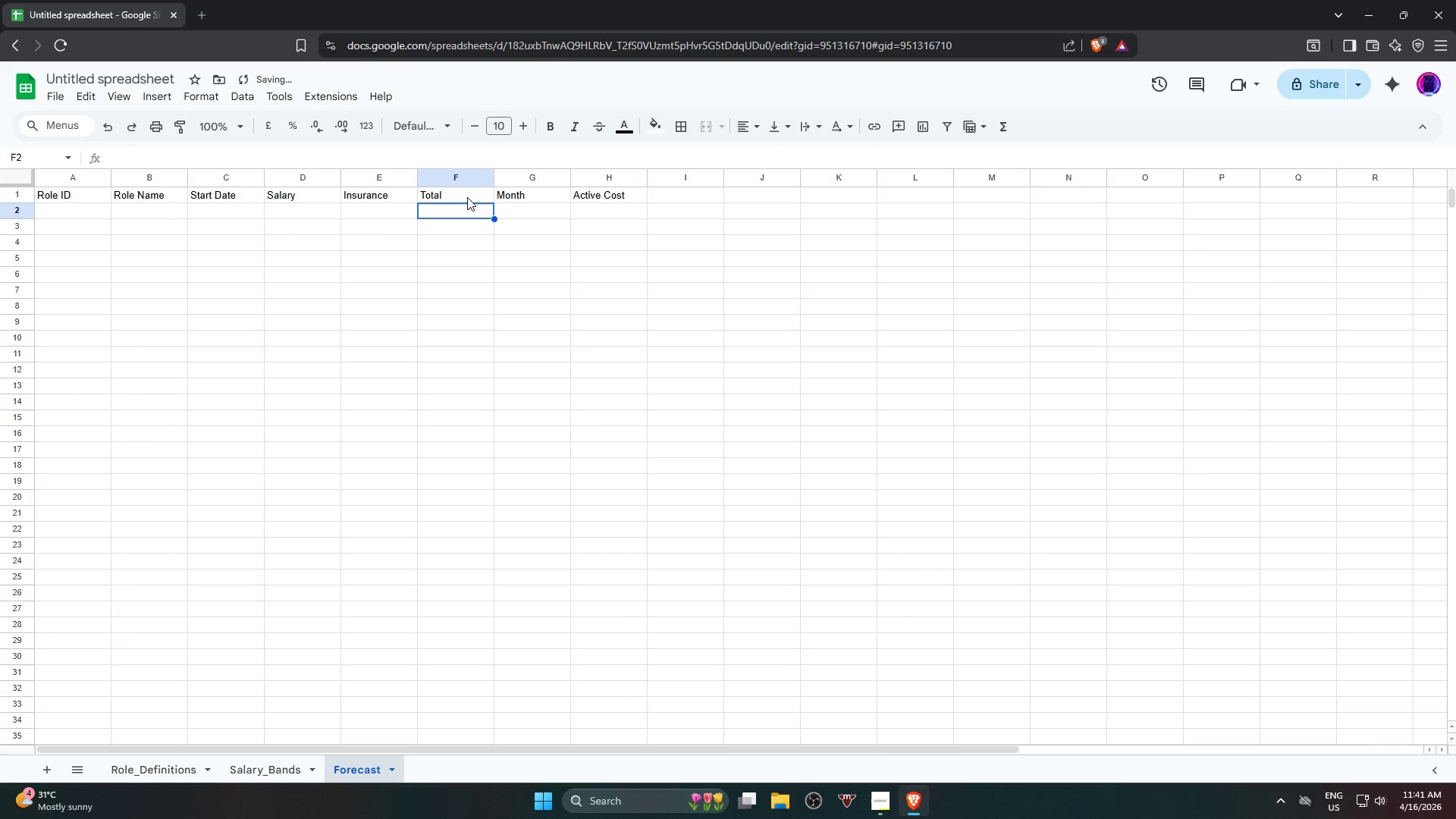 
 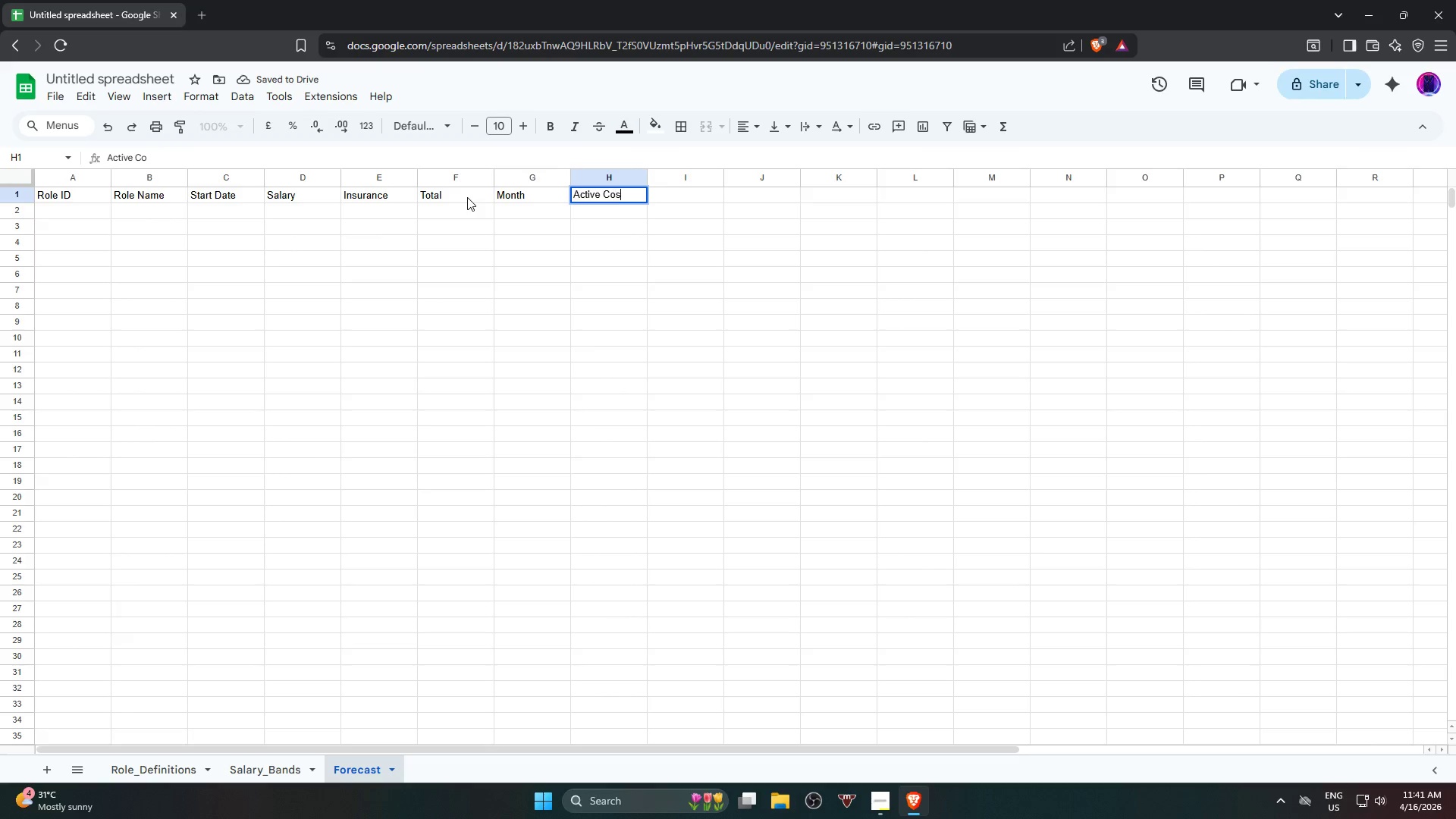 
key(Enter)
 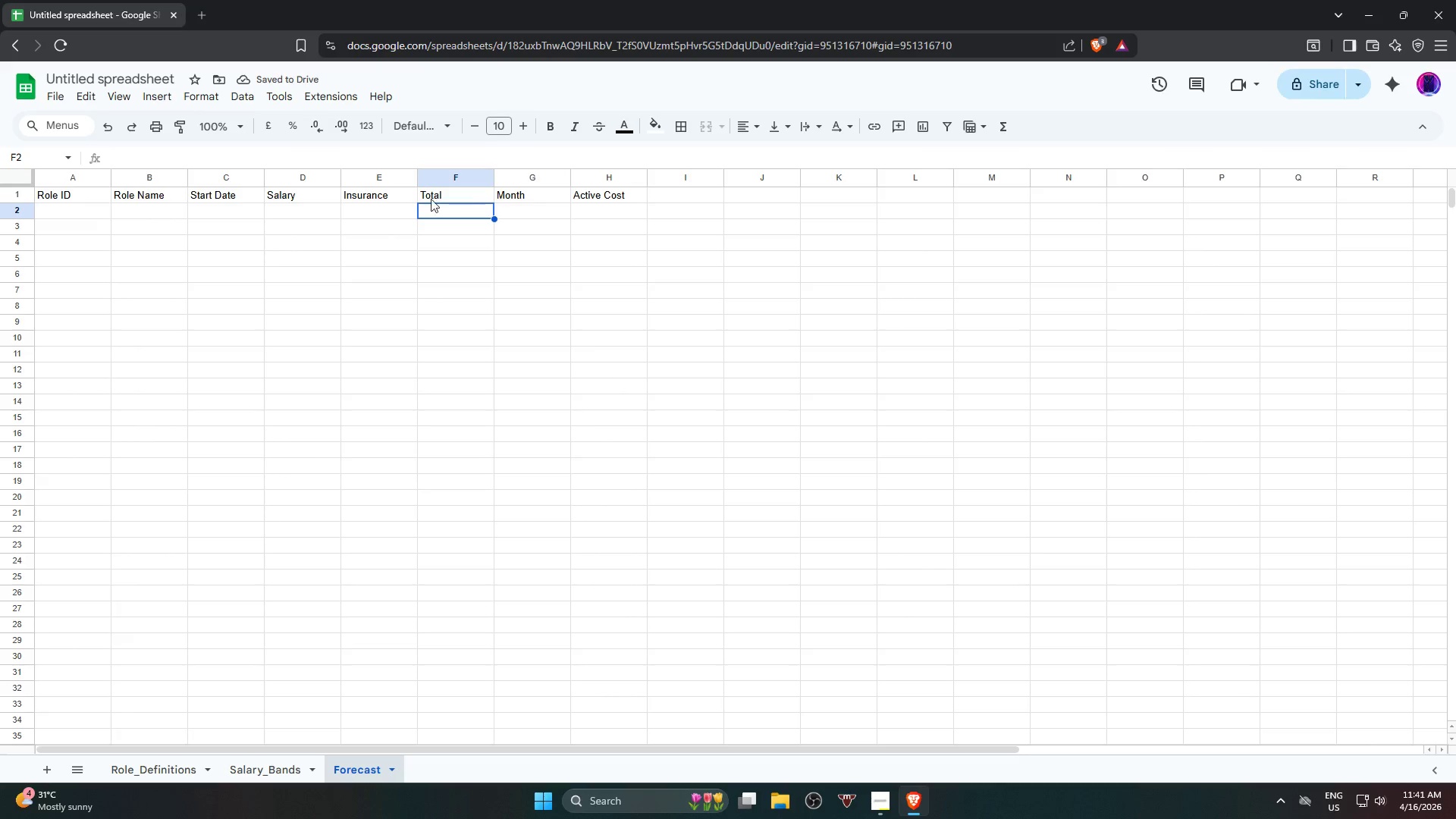 
left_click([72, 207])
 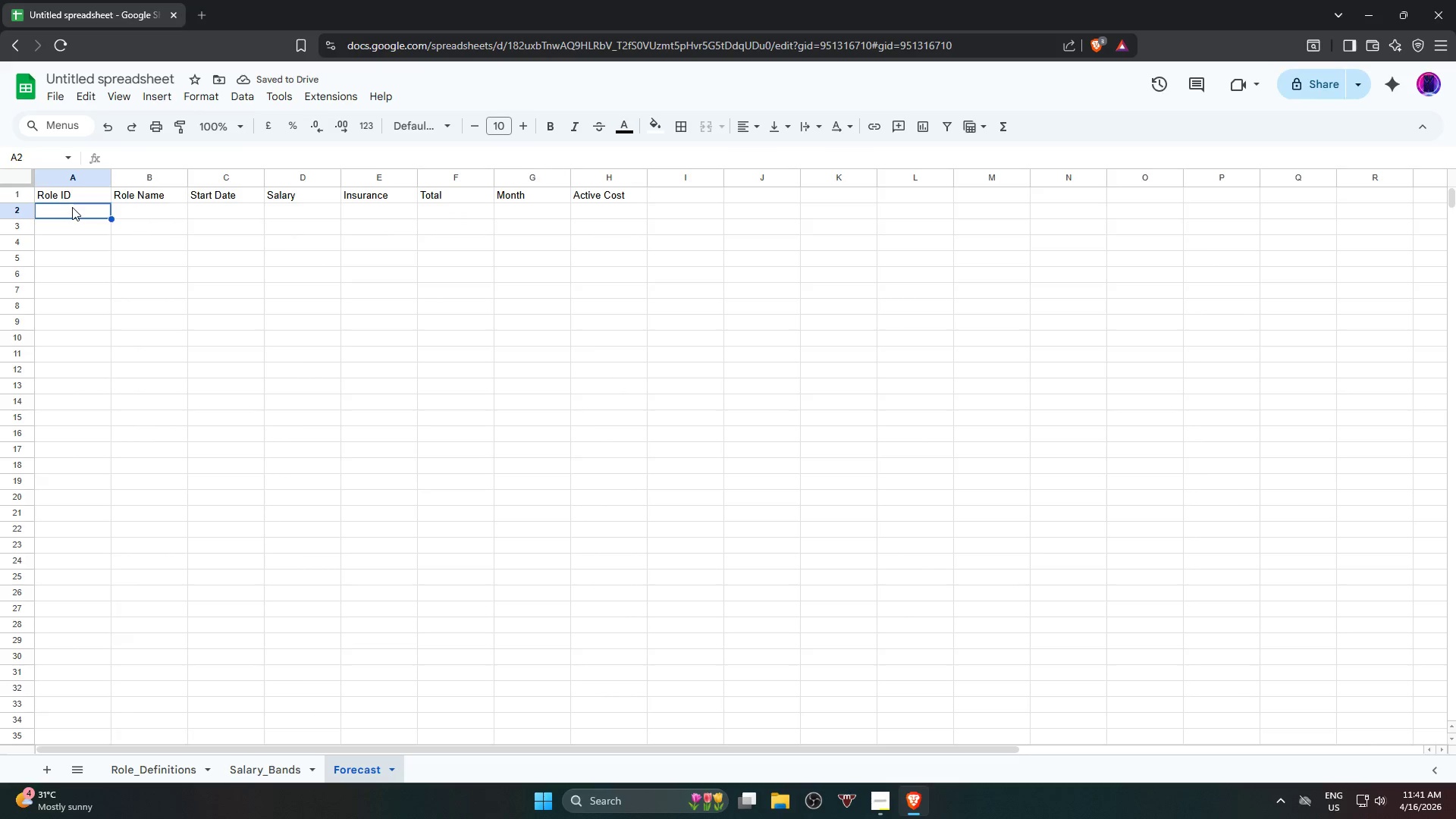 
left_click_drag(start_coordinate=[72, 207], to_coordinate=[73, 215])
 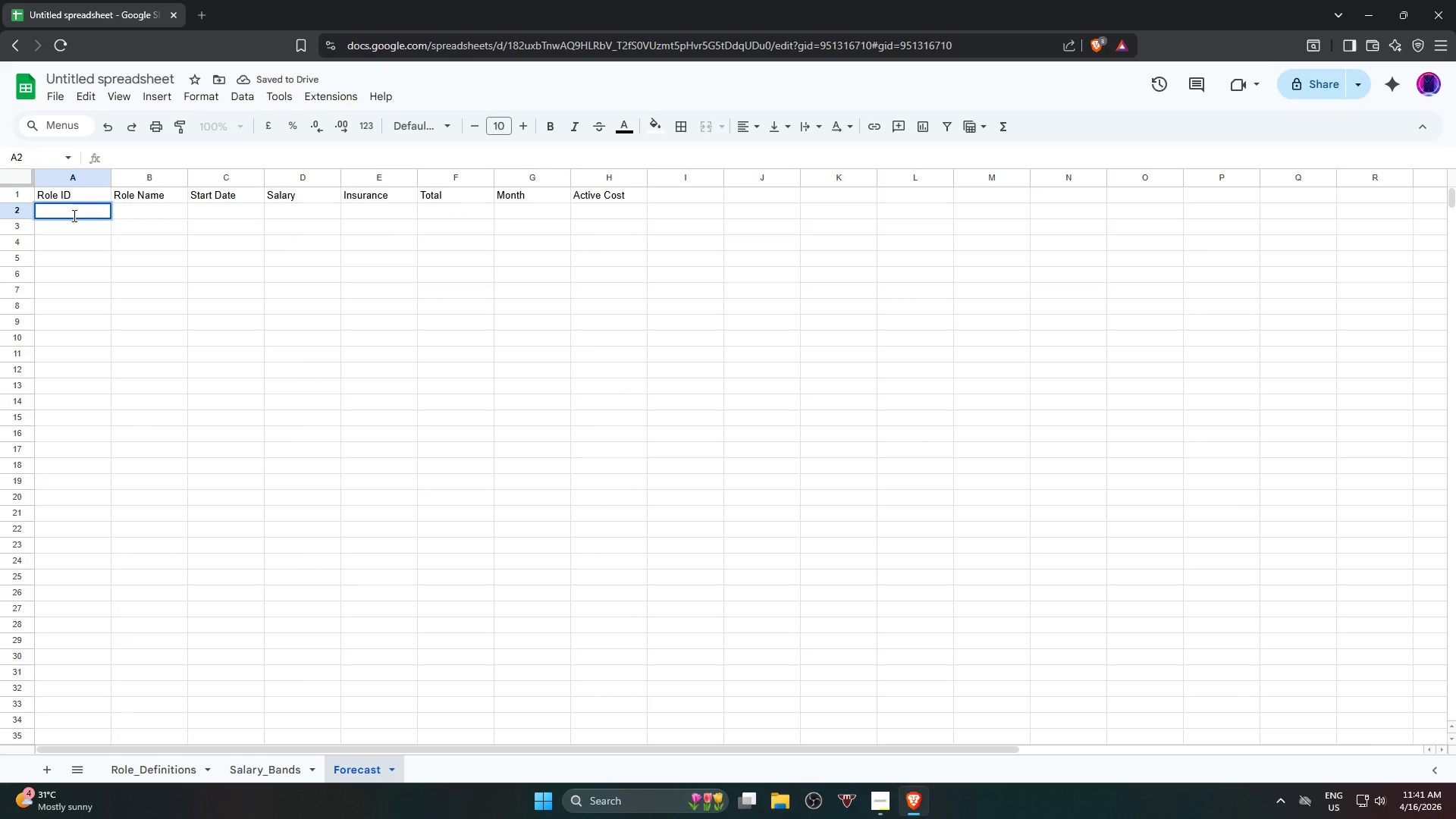 
type(R001)
 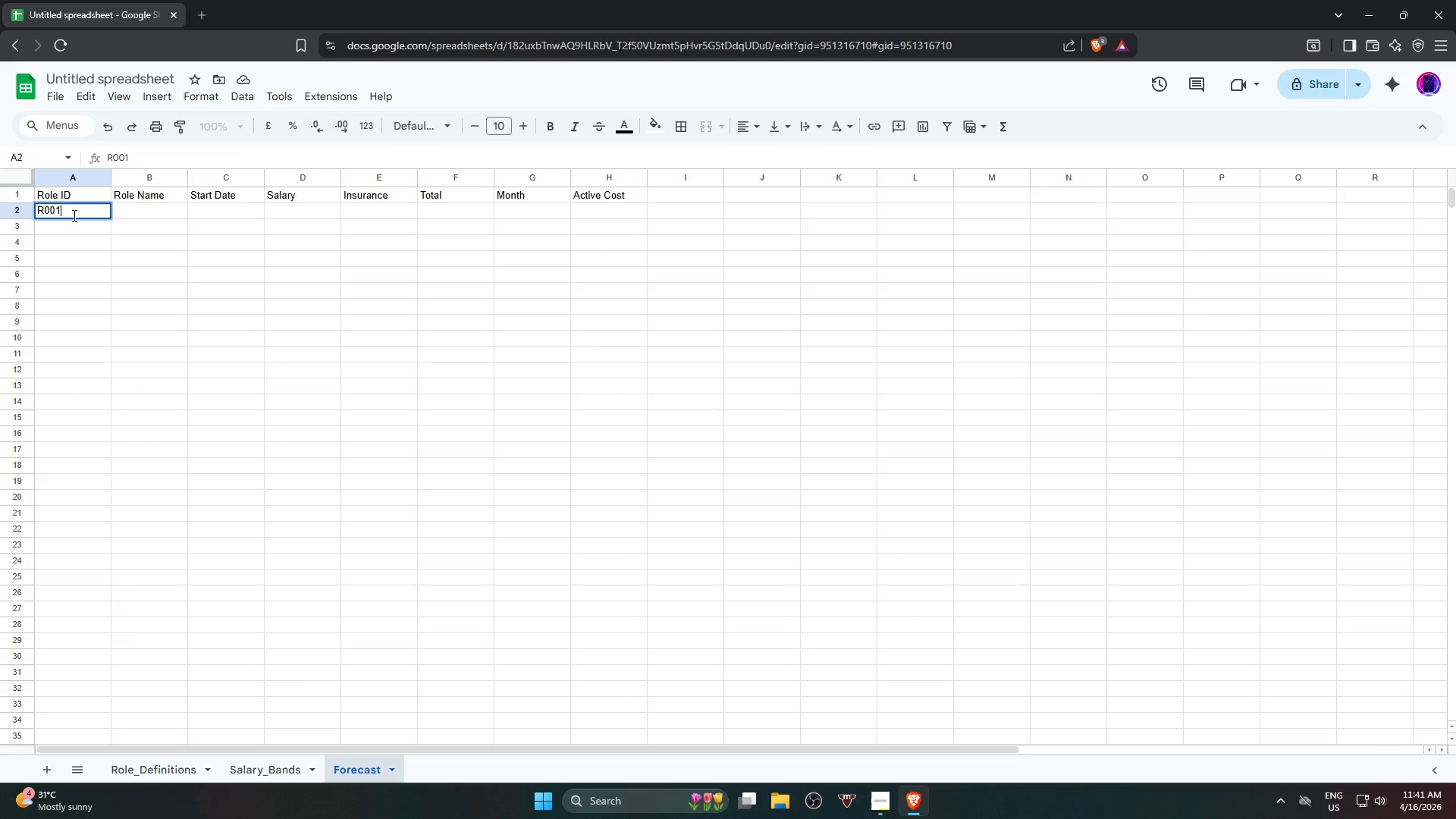 
key(Enter)
 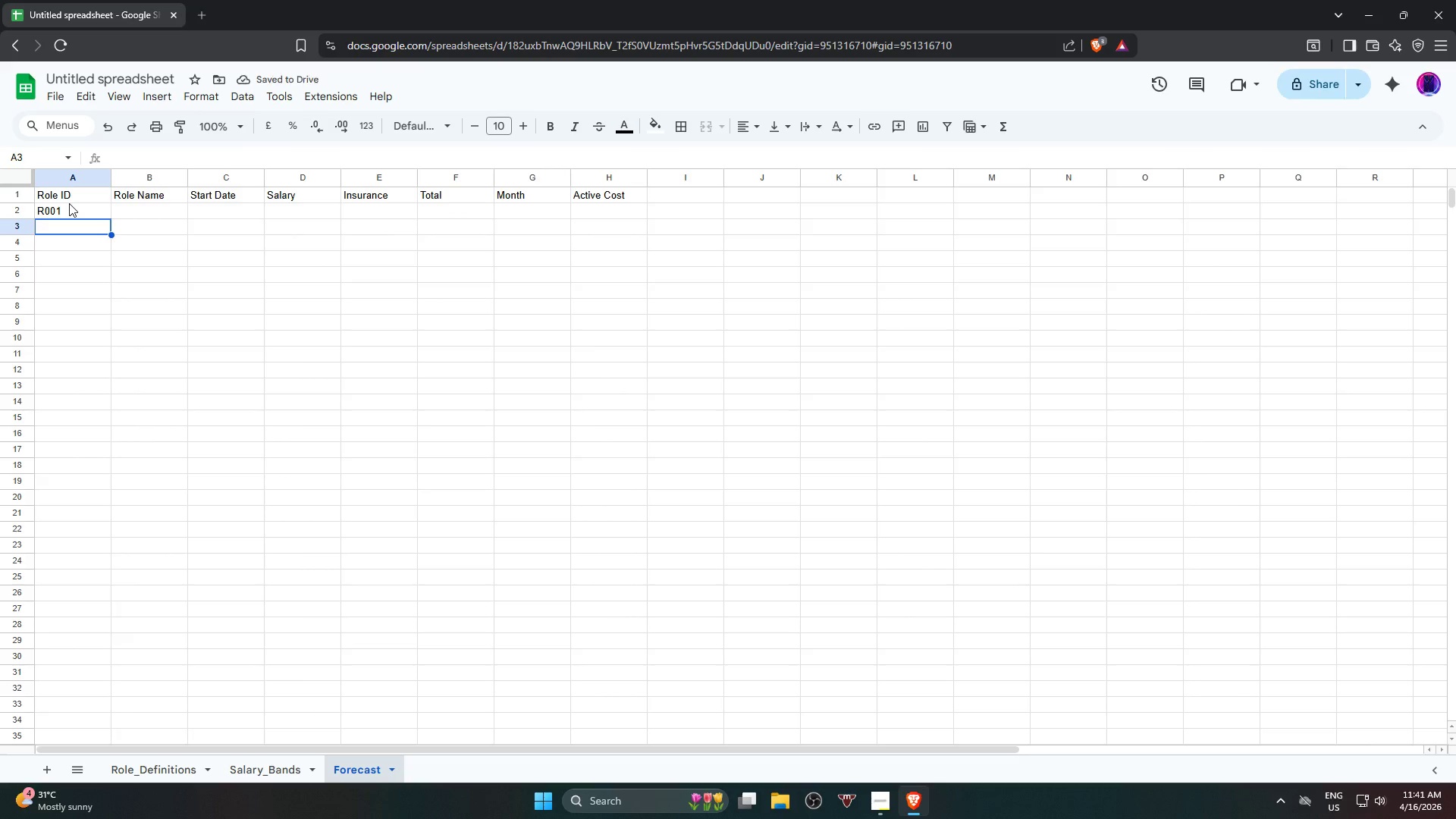 
left_click([71, 205])
 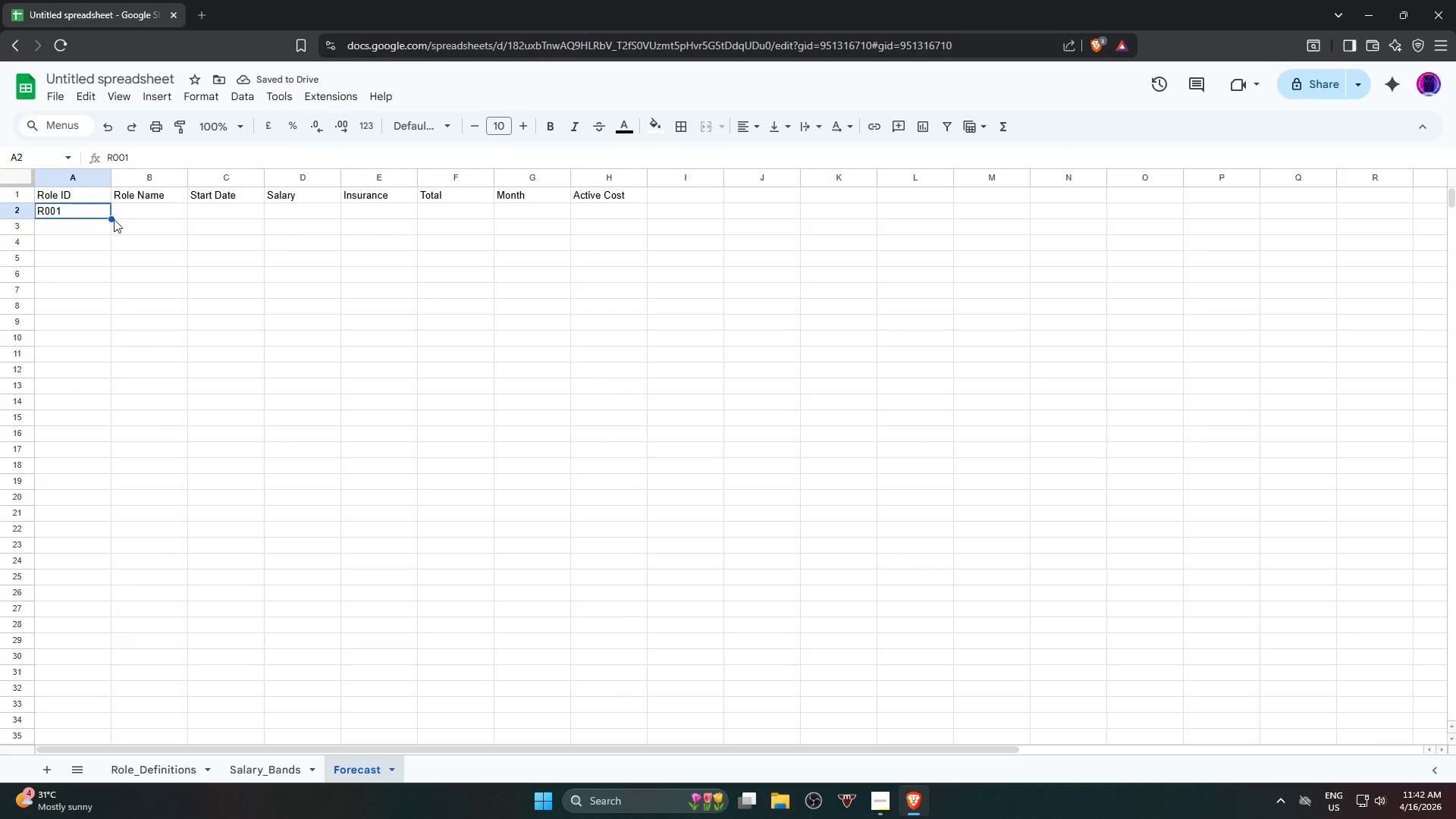 
left_click_drag(start_coordinate=[113, 219], to_coordinate=[115, 348])
 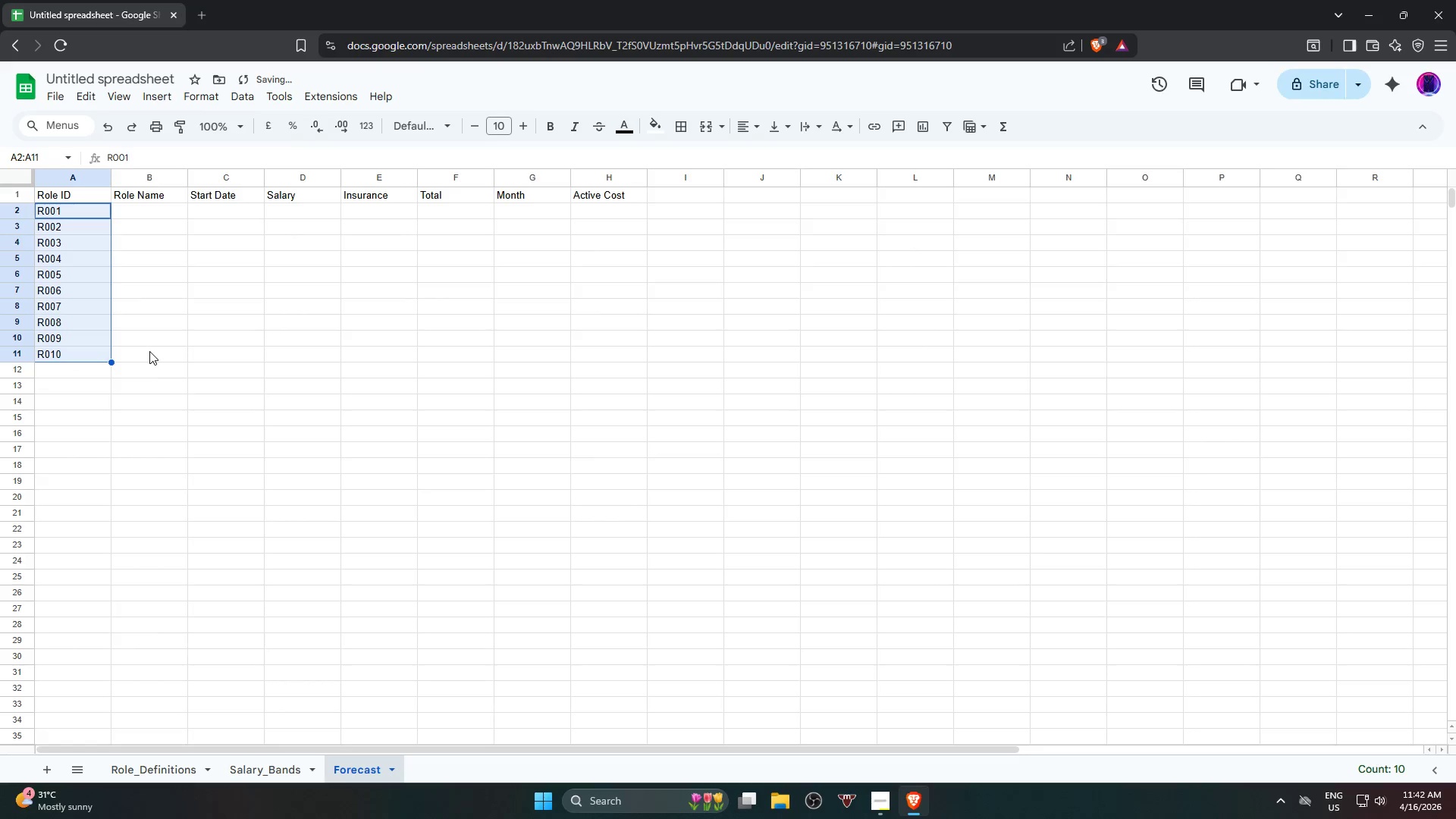 
left_click([150, 351])
 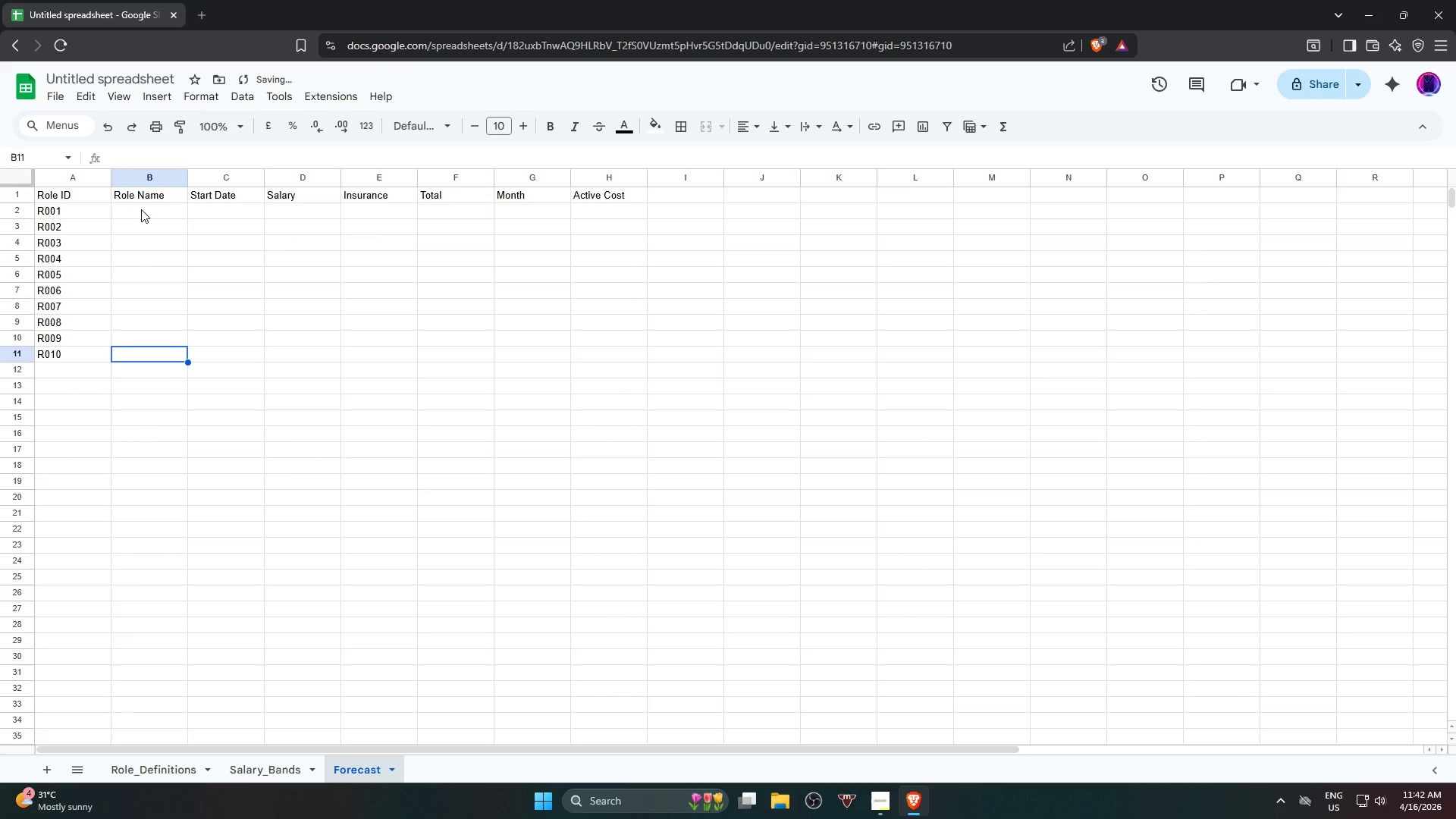 
double_click([141, 209])
 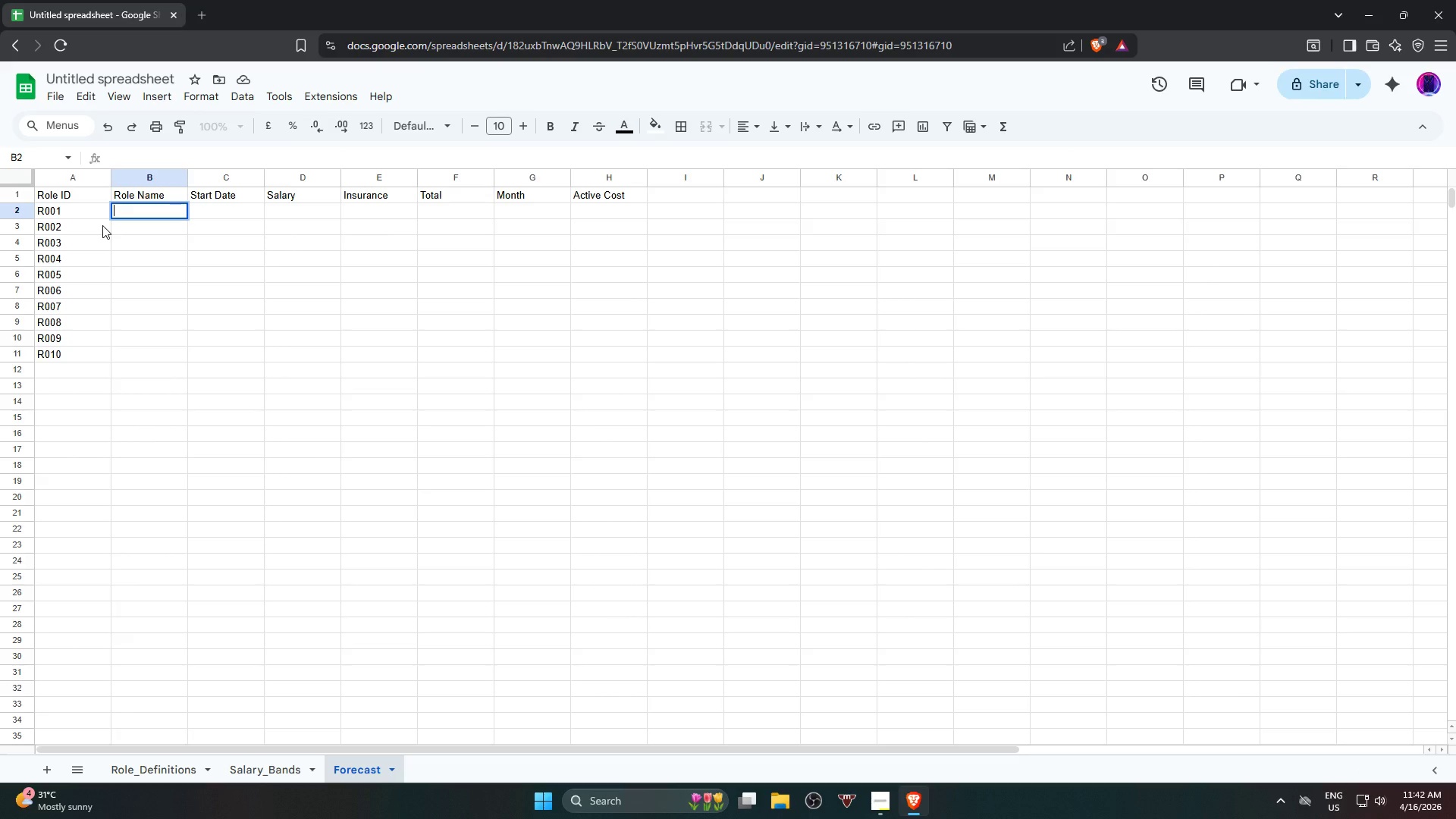 
wait(10.88)
 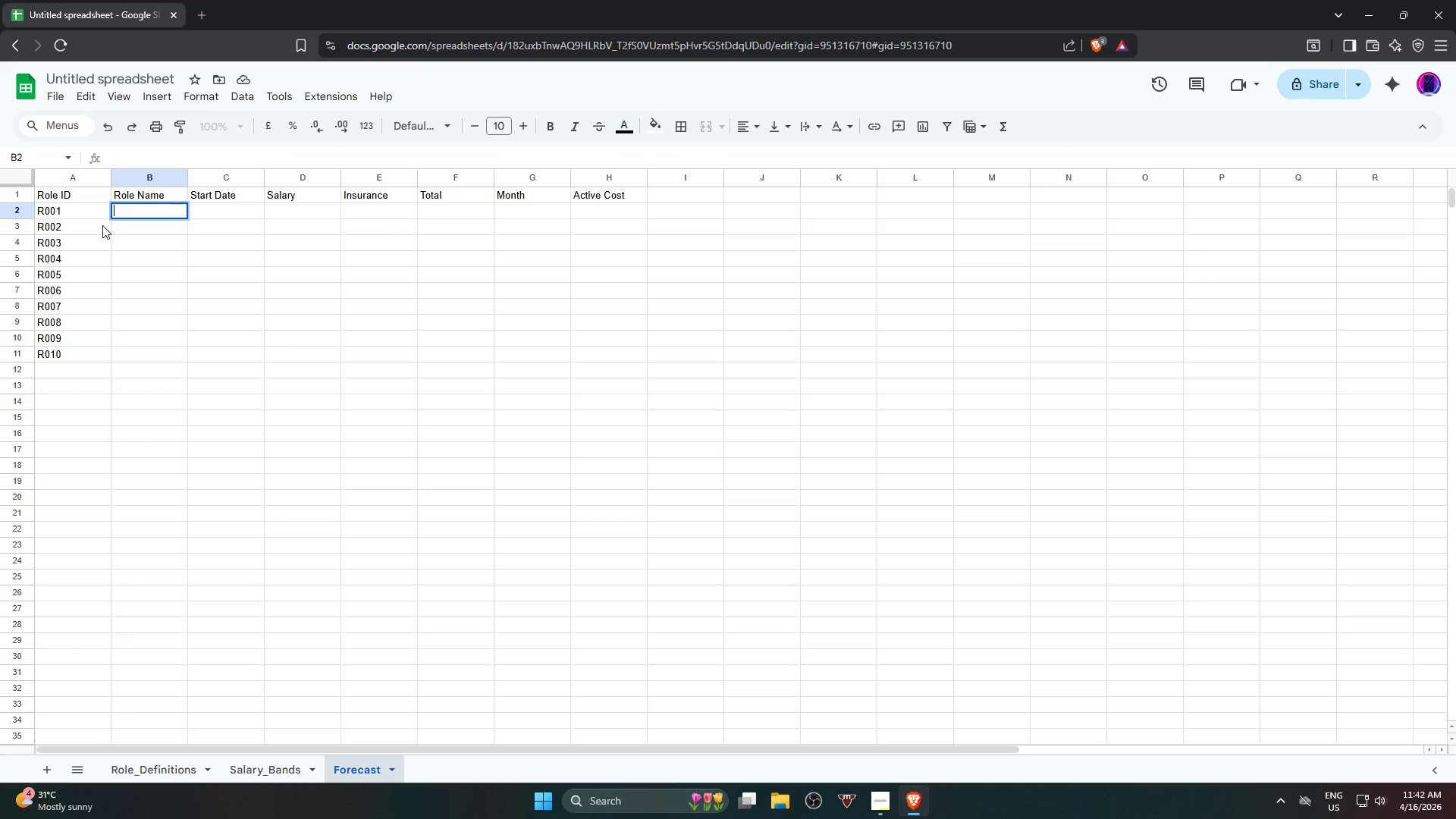 
double_click([55, 229])
 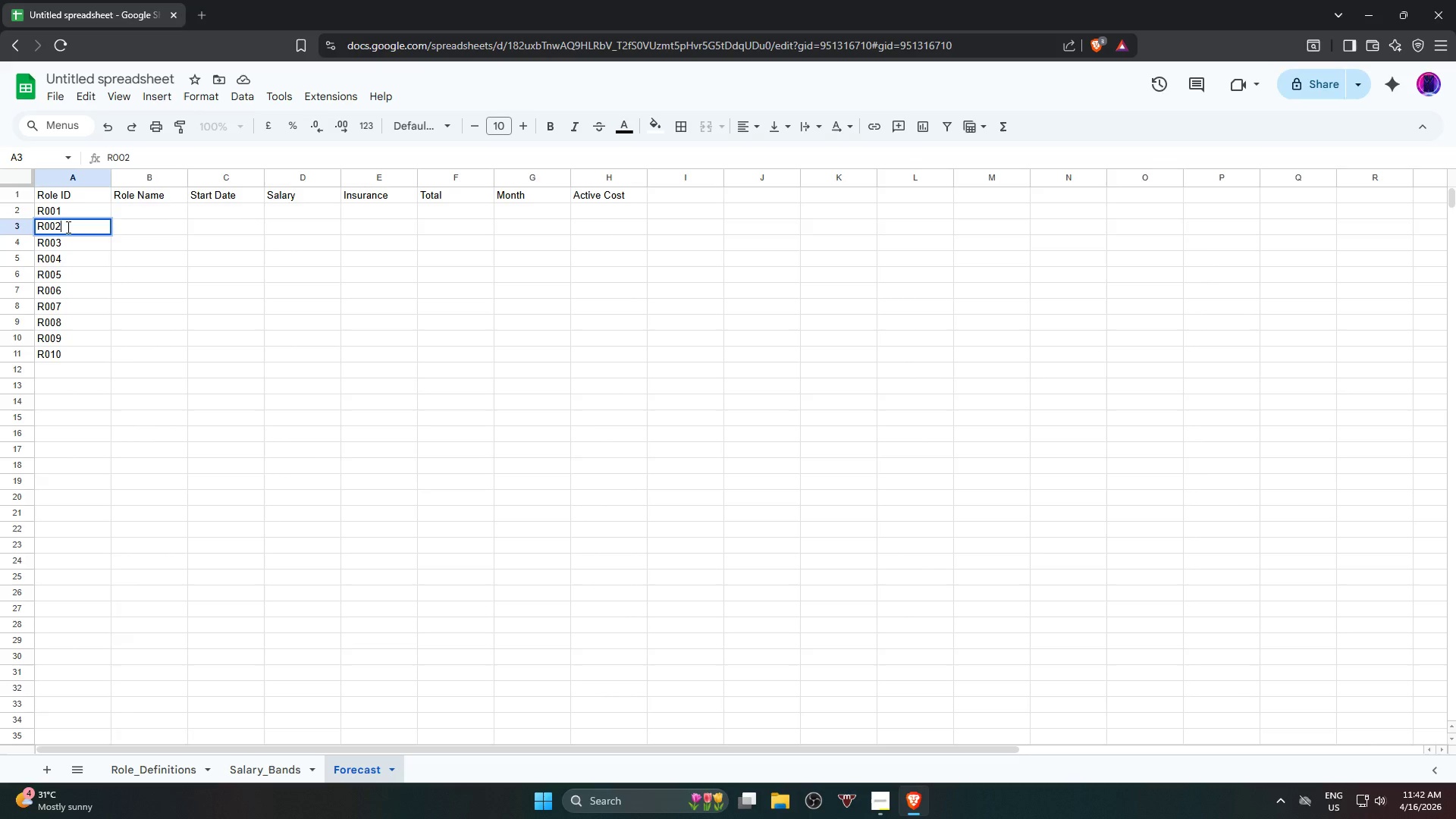 
triple_click([67, 227])
 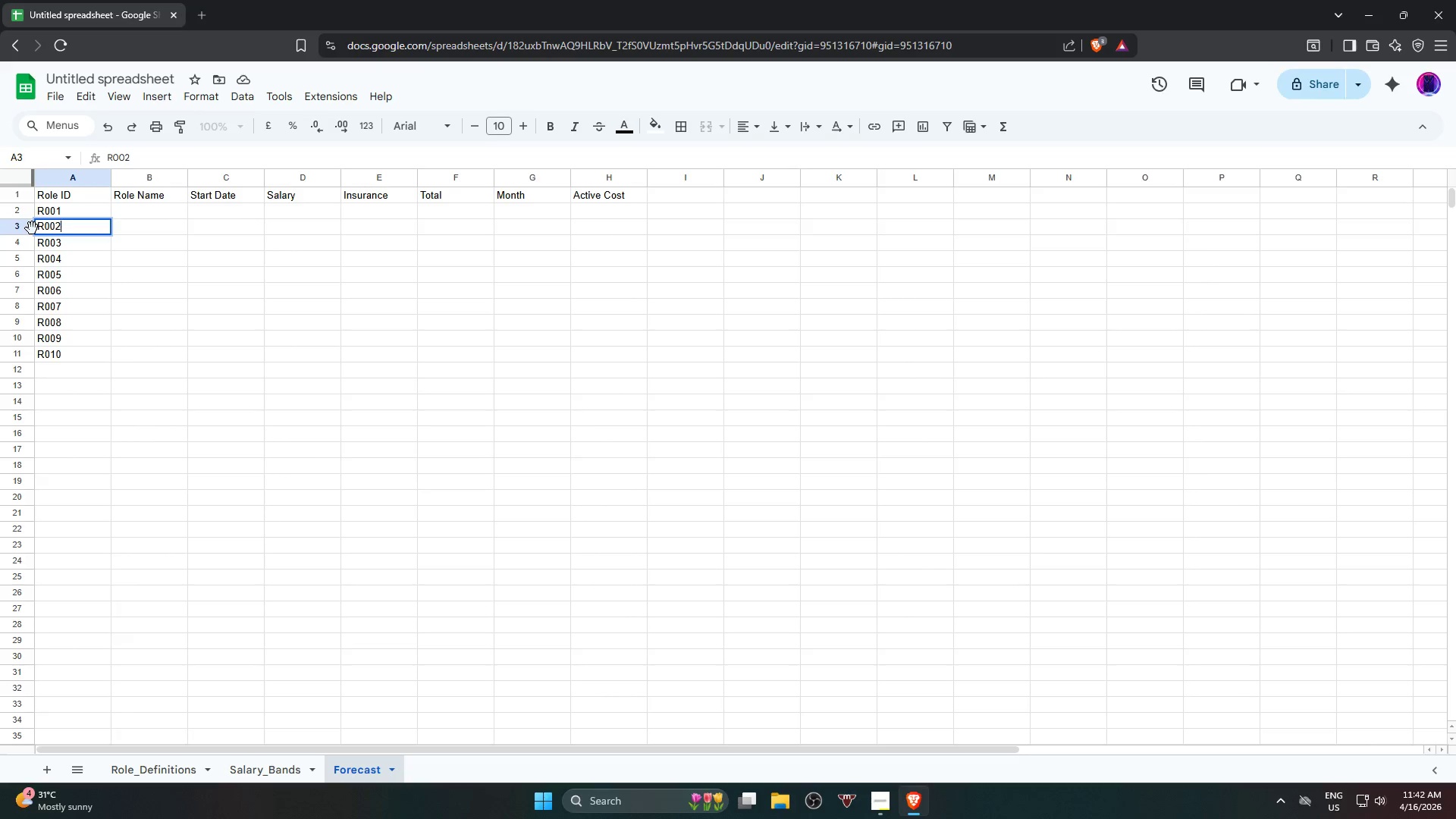 
key(Backspace)
 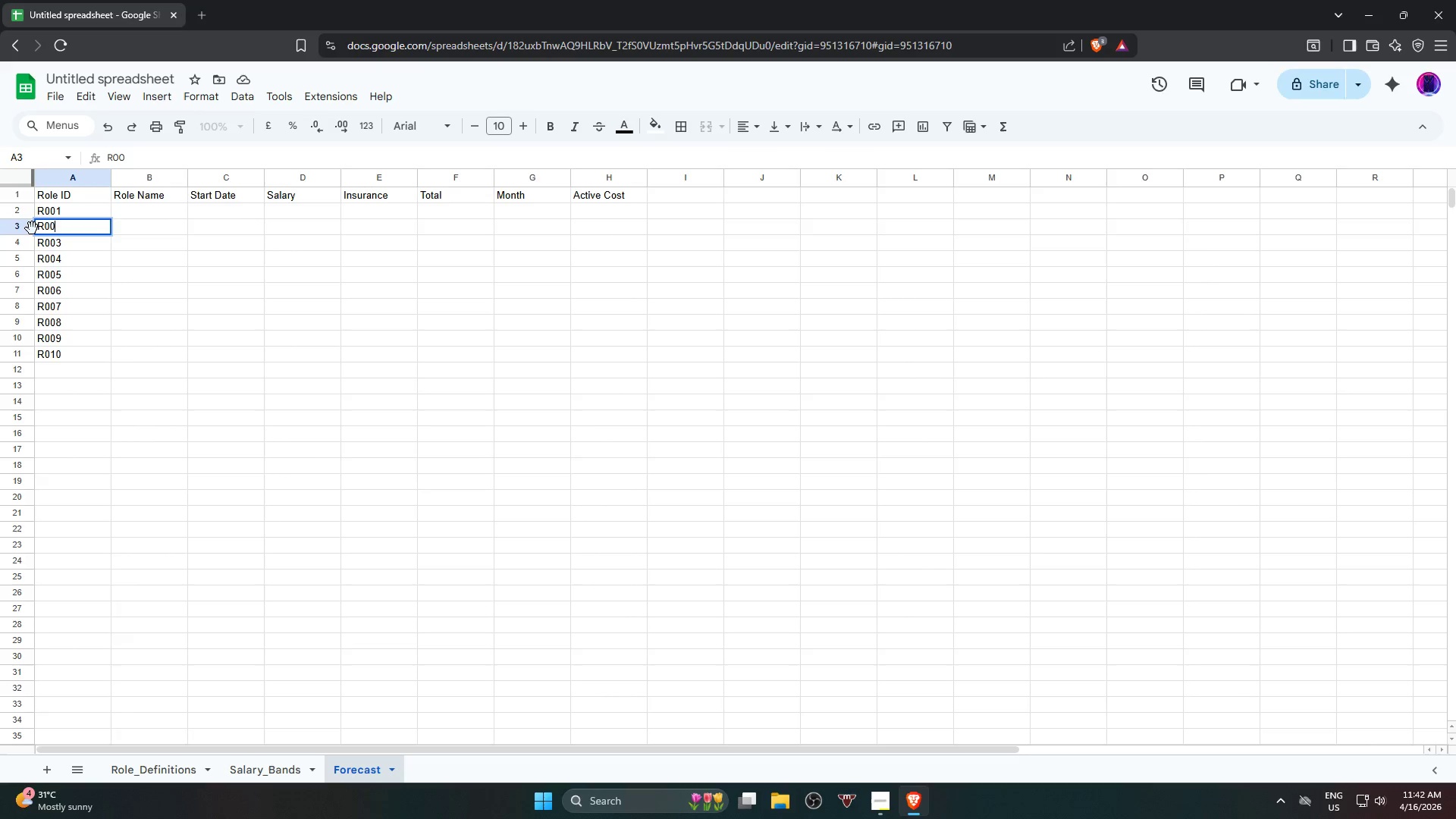 
key(1)
 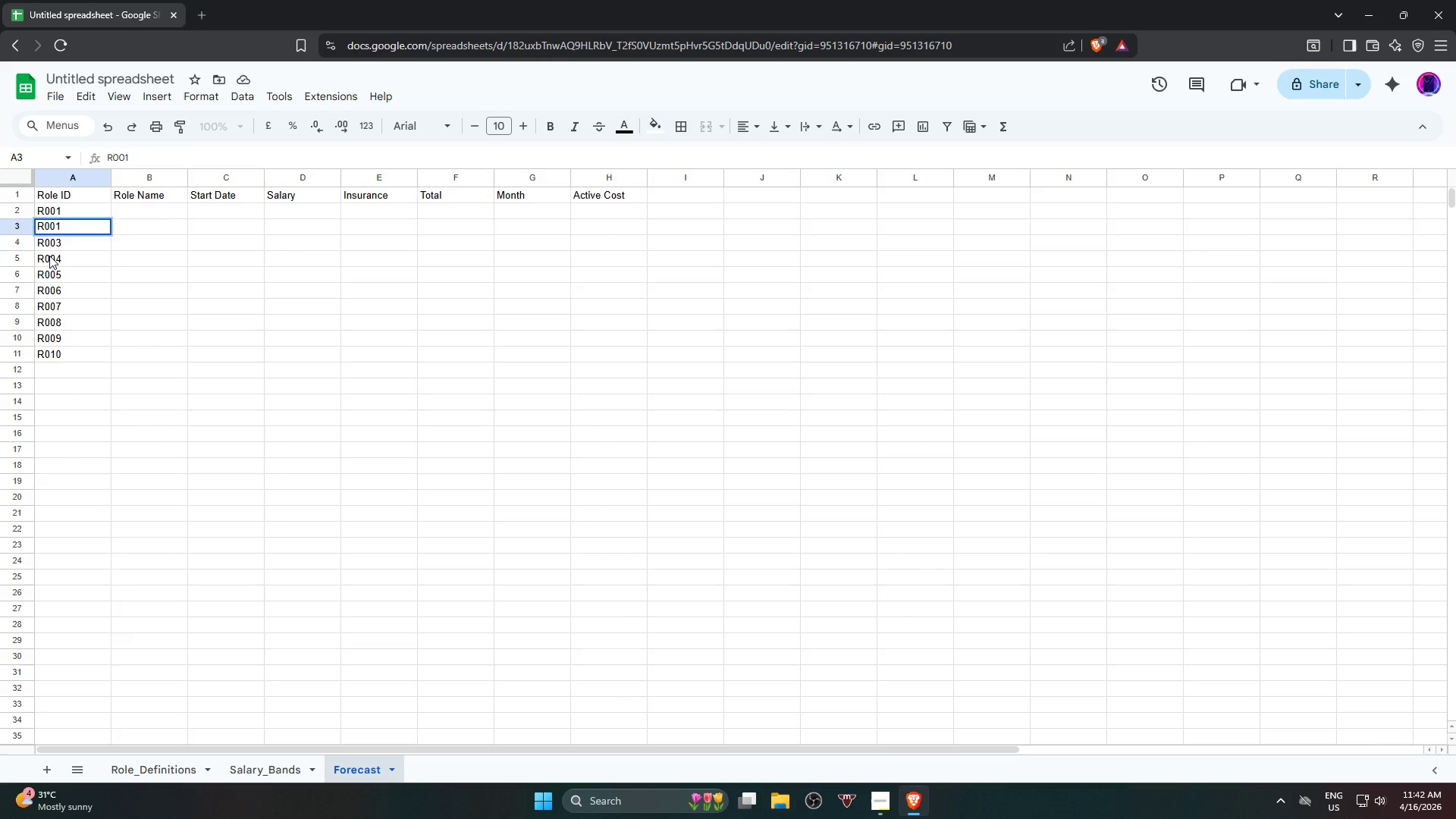 
double_click([74, 249])
 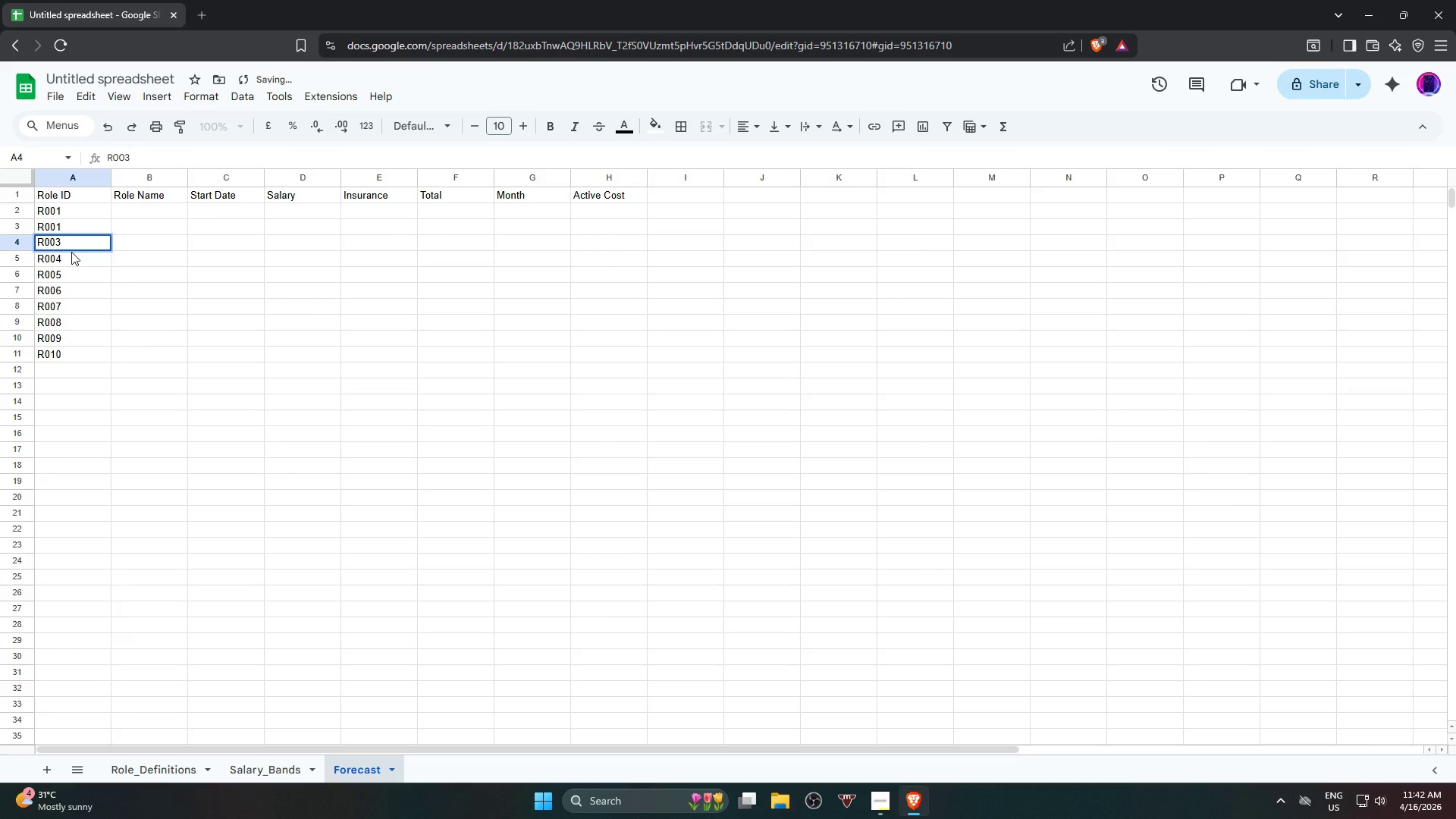 
key(Backspace)
 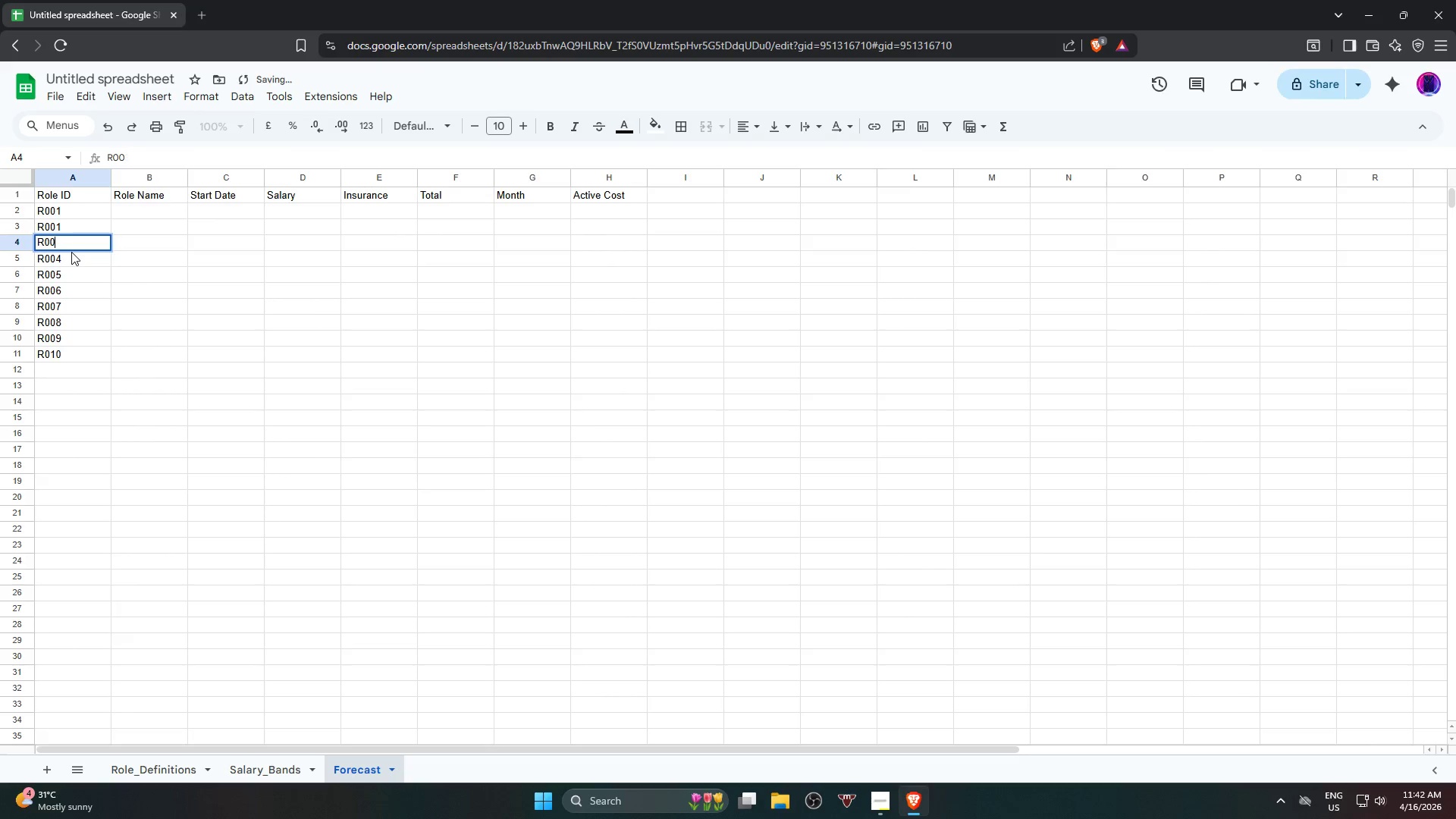 
key(2)
 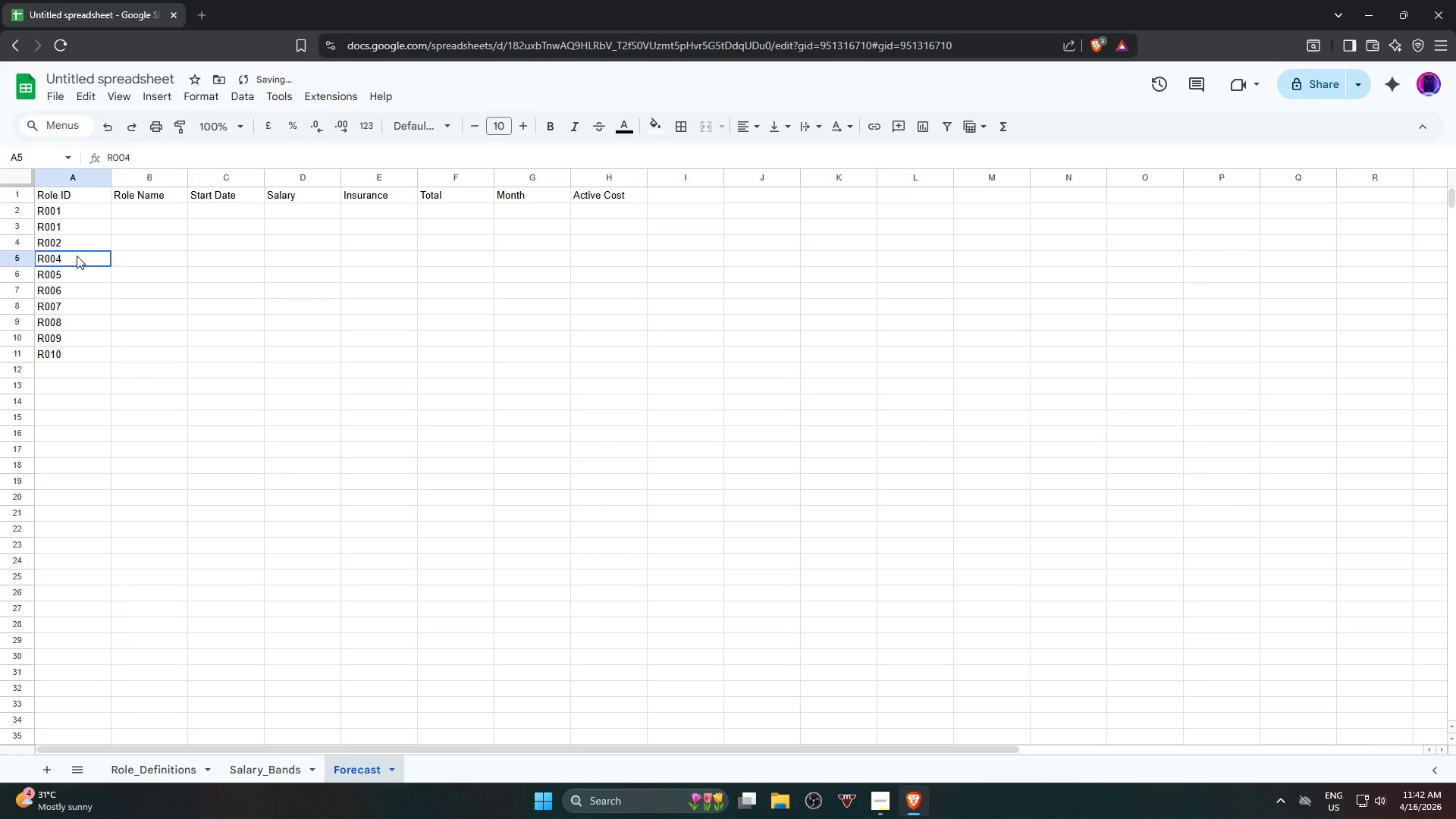 
double_click([77, 256])
 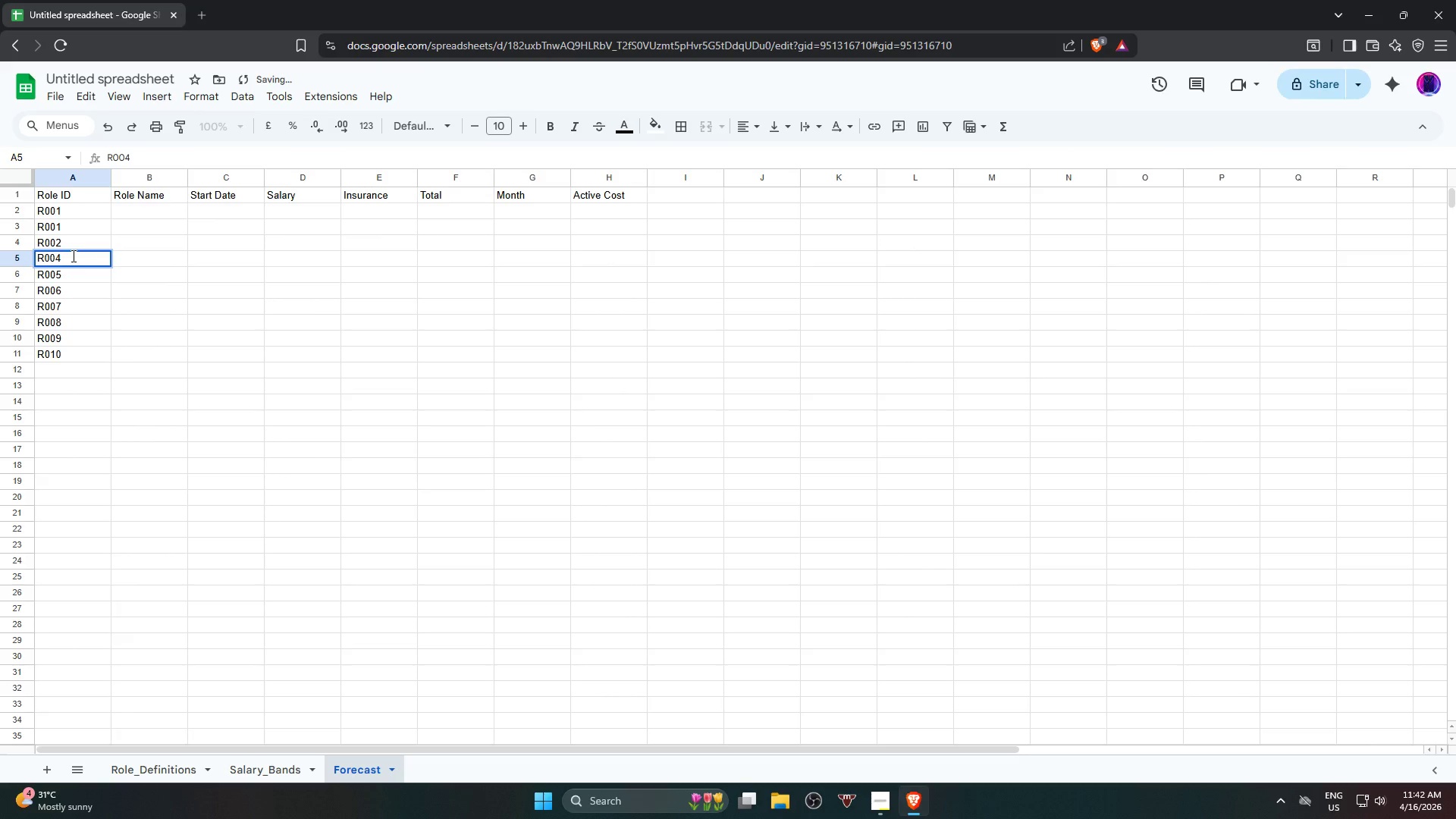 
key(Backspace)
 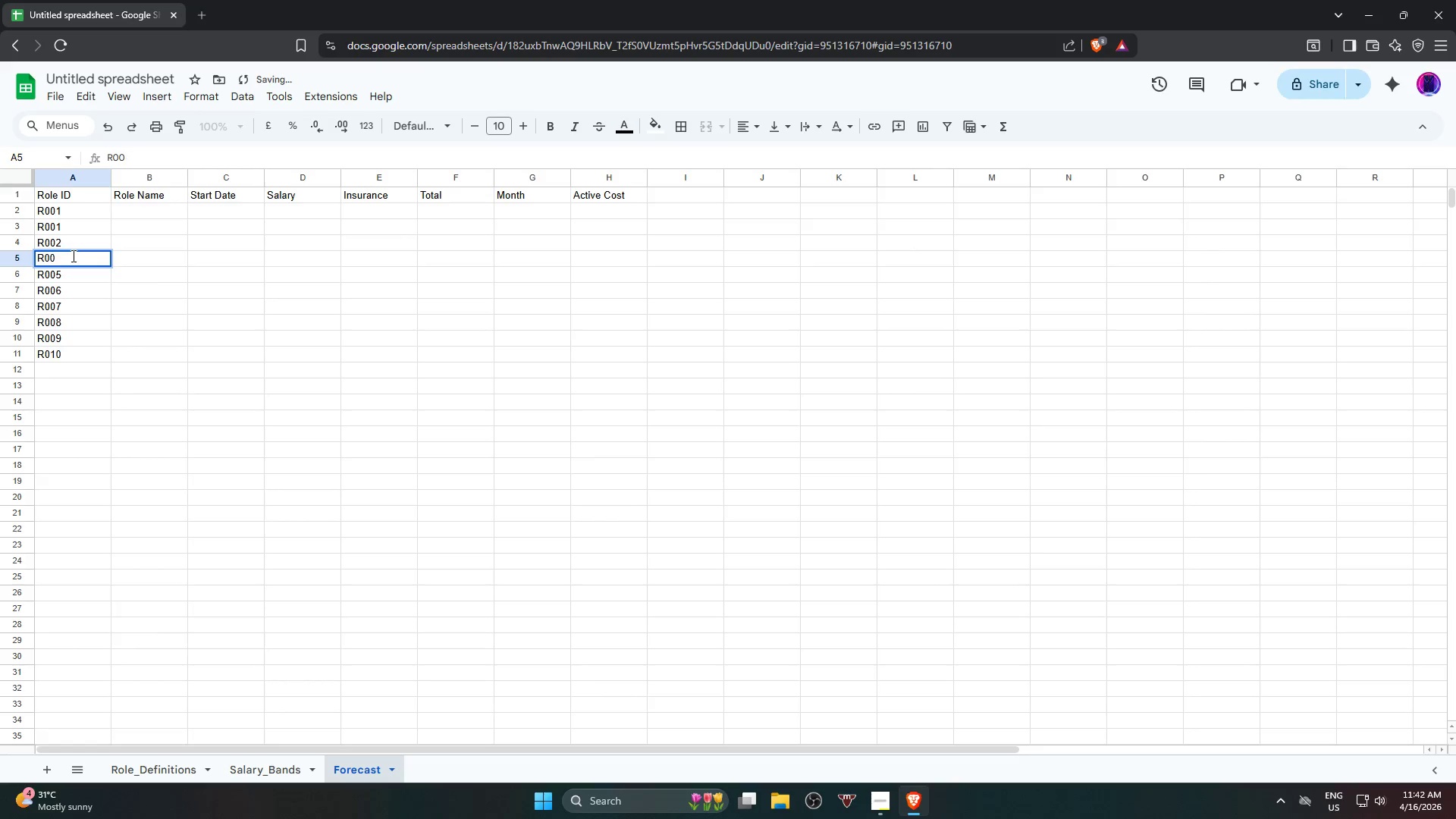 
key(2)
 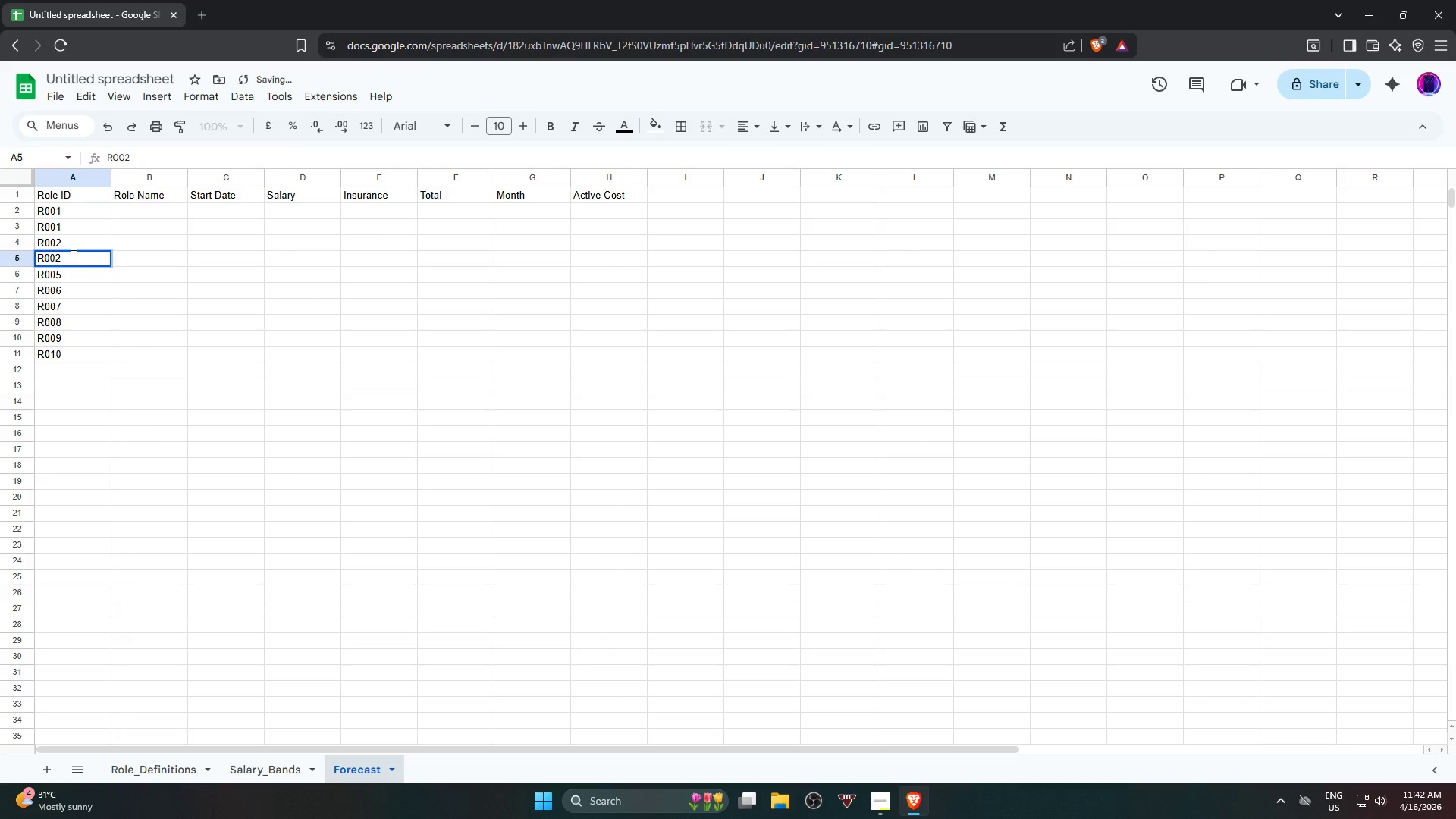 
key(Enter)
 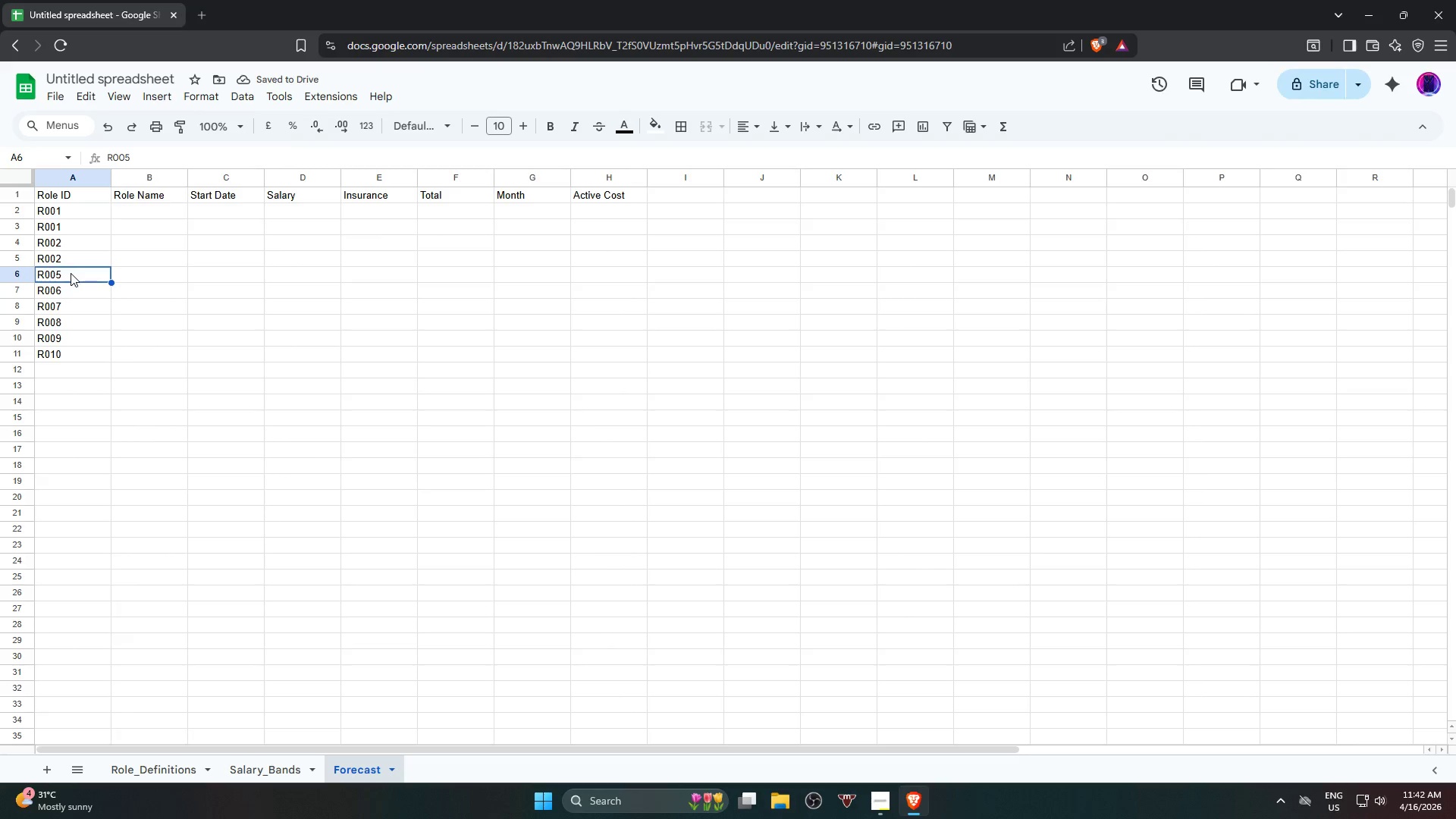 
double_click([71, 273])
 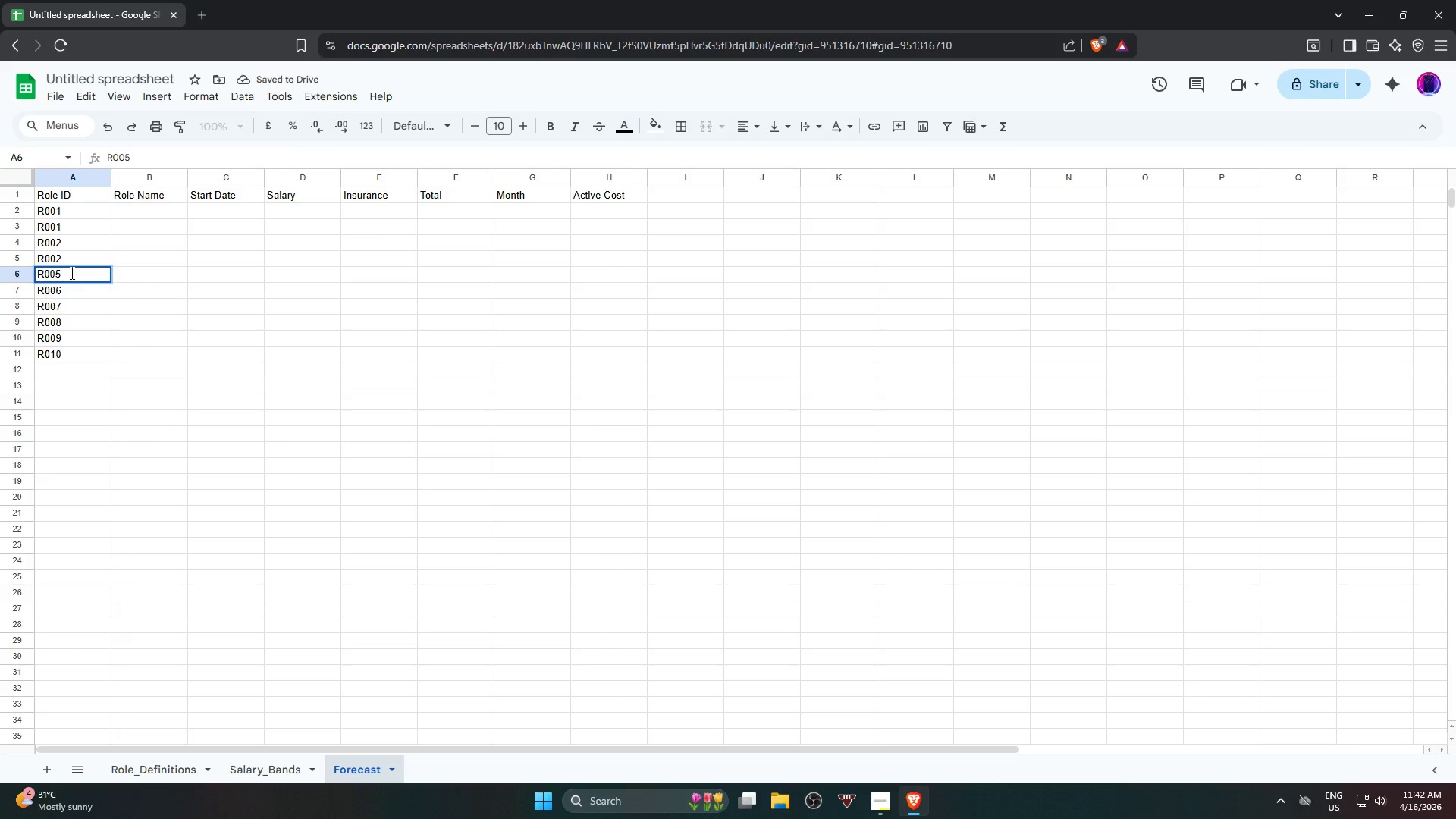 
key(Backspace)
 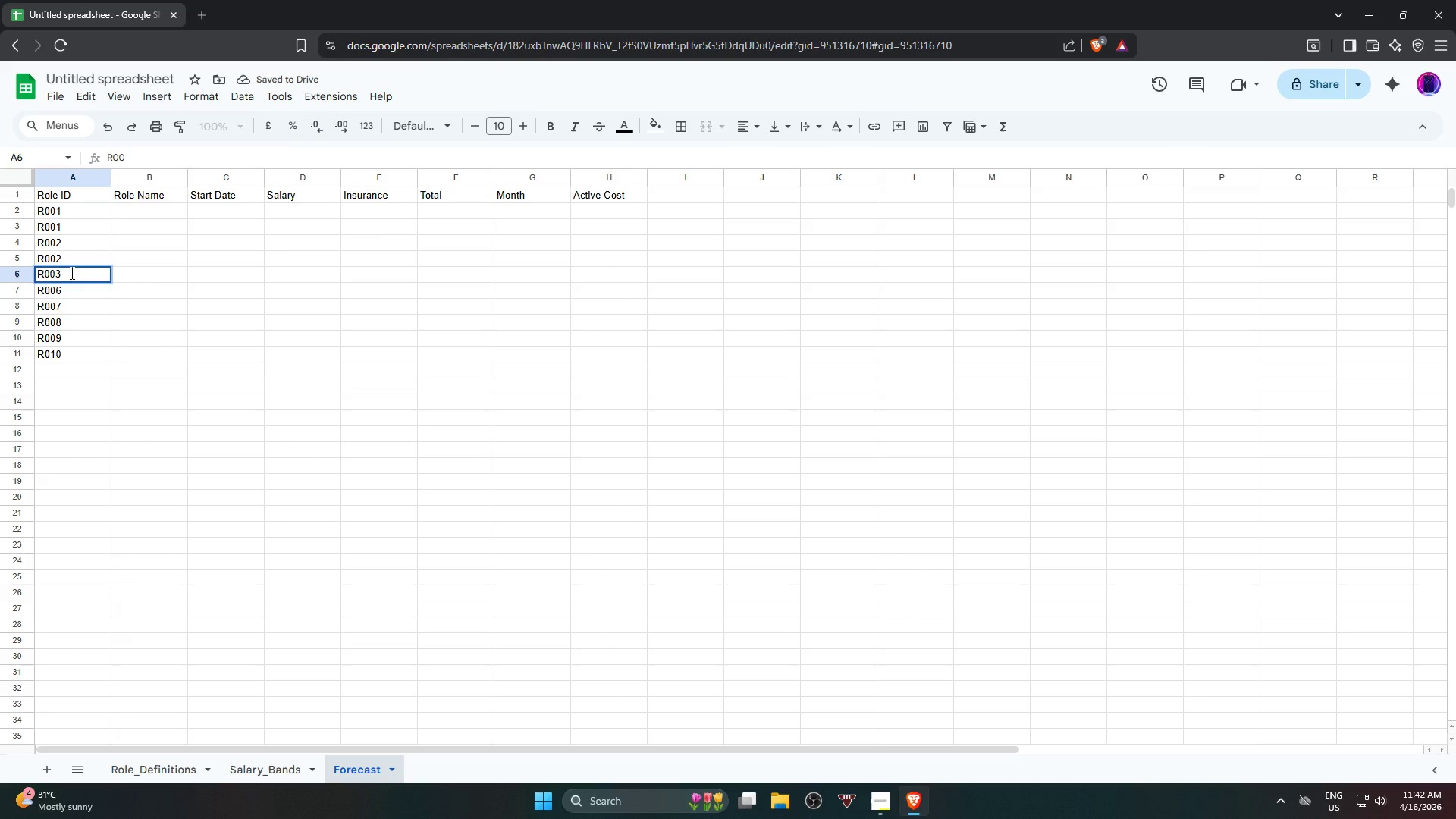 
key(3)
 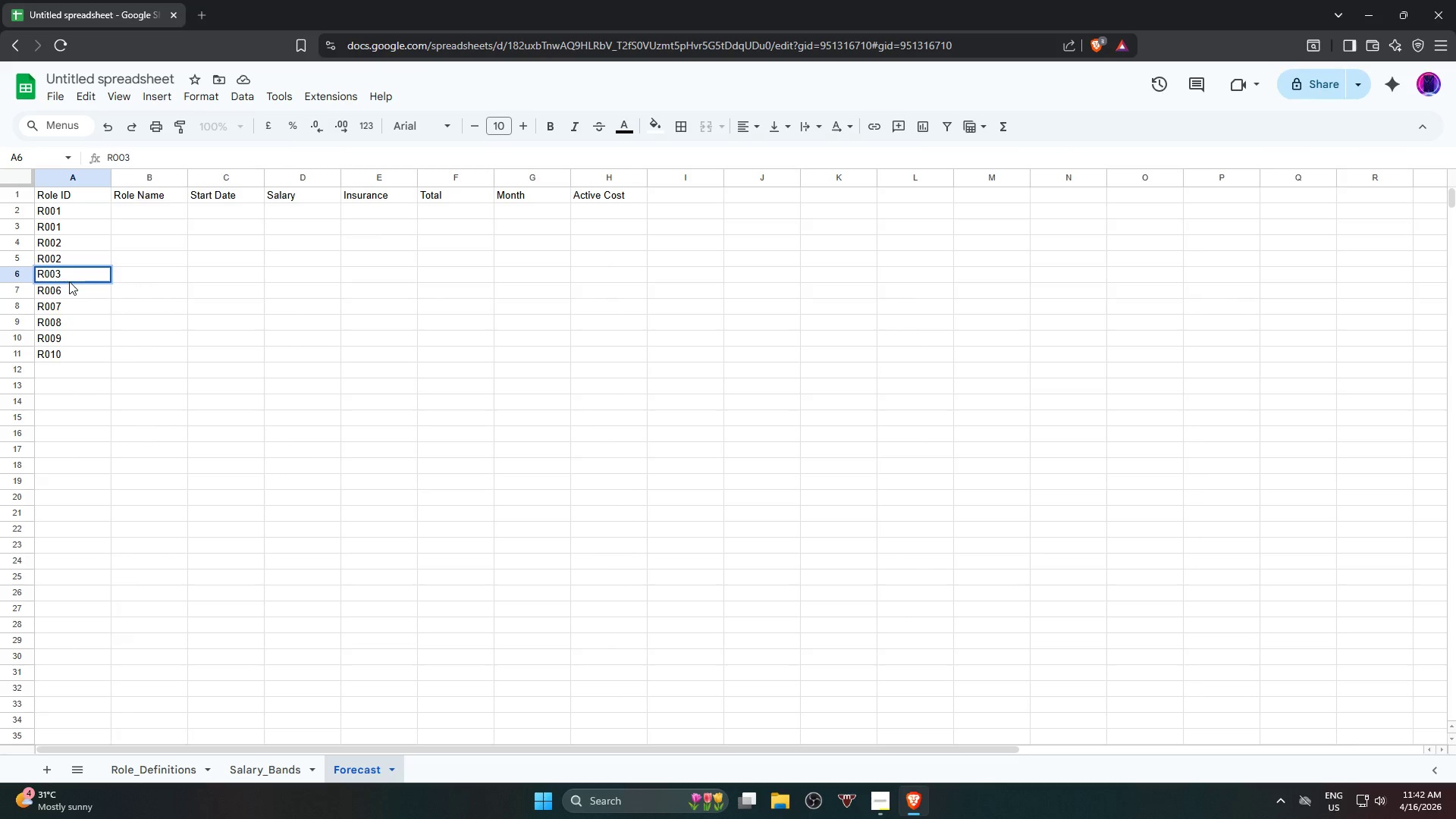 
left_click([74, 285])
 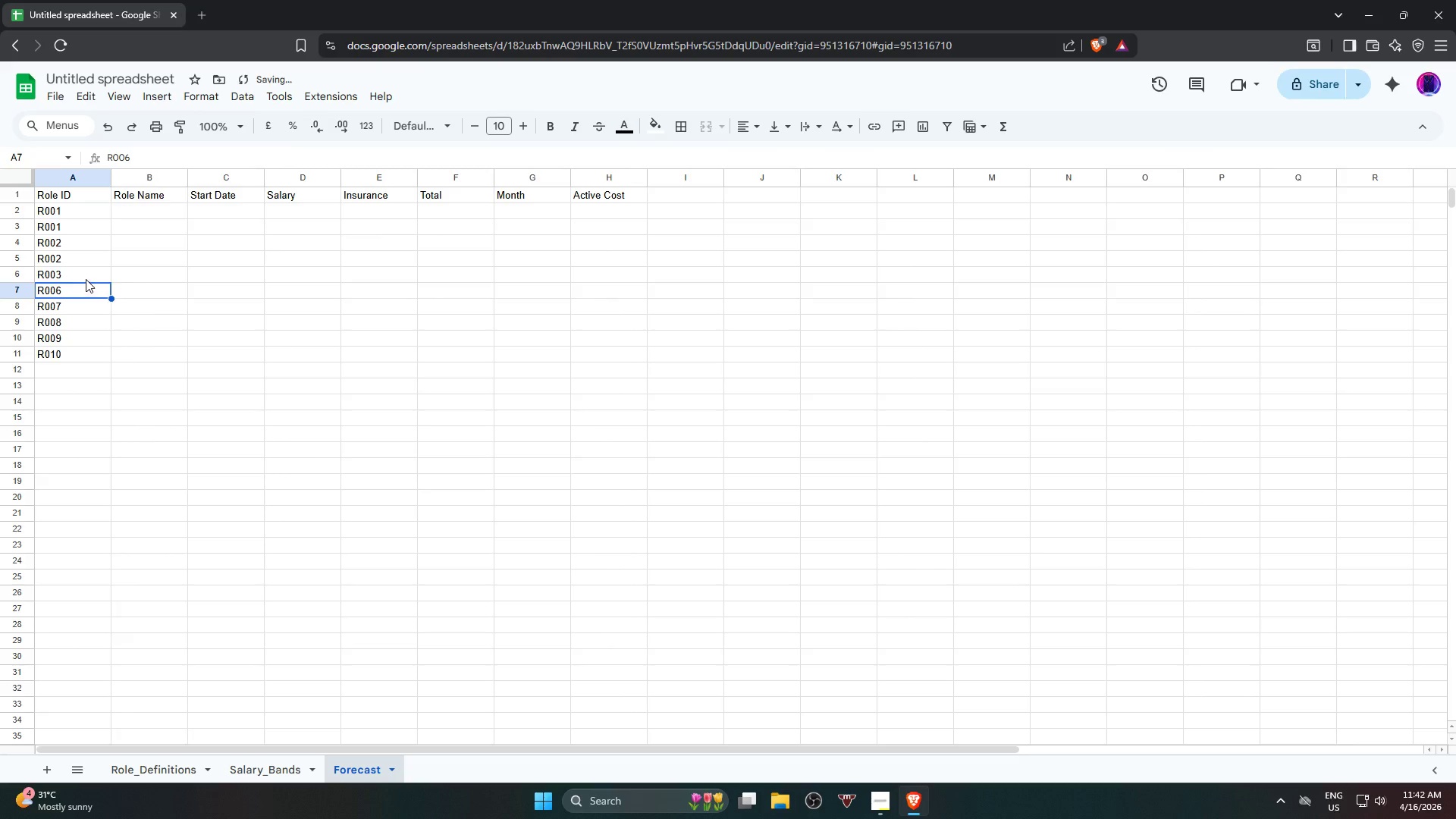 
left_click([82, 275])
 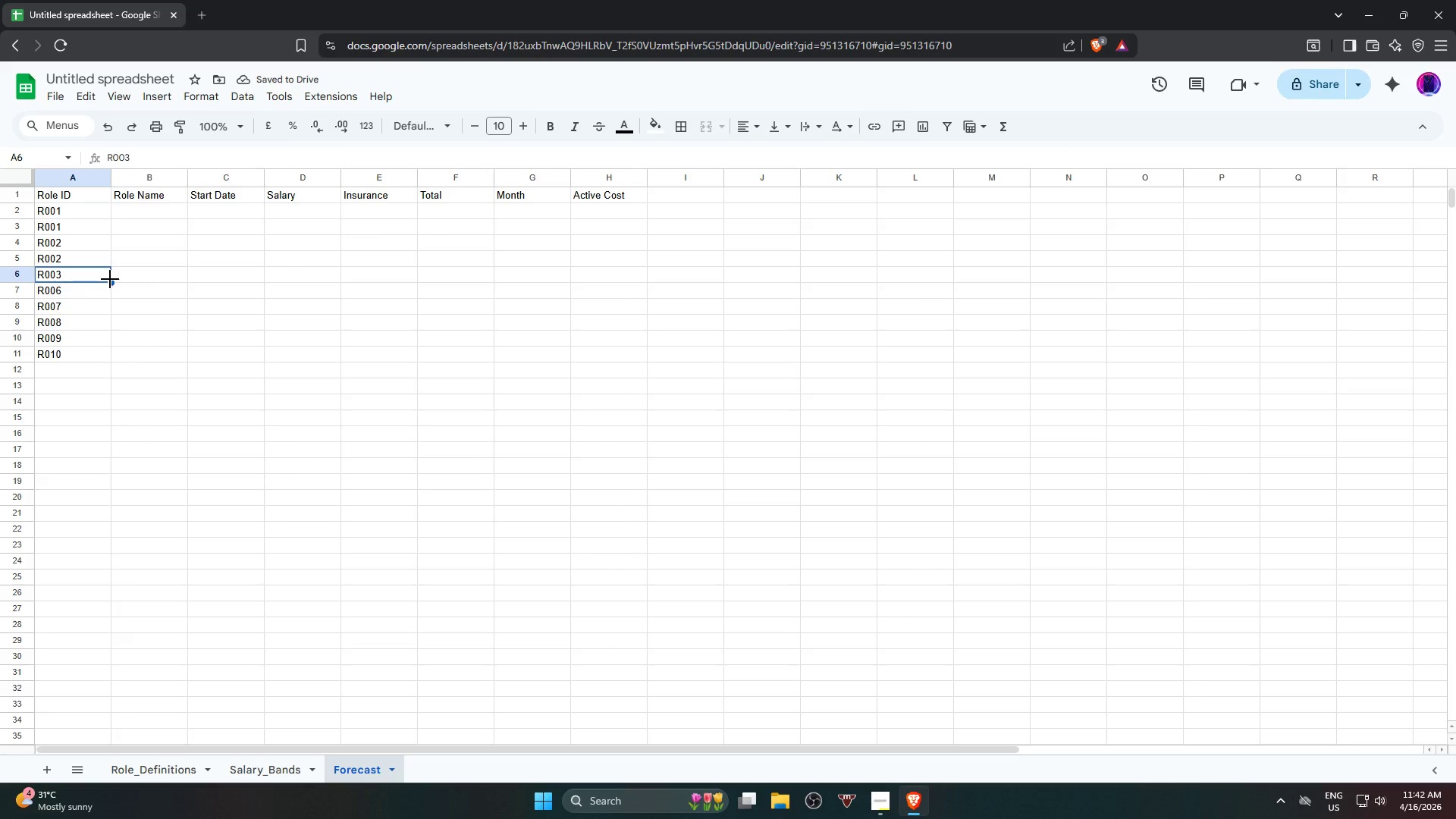 
left_click_drag(start_coordinate=[110, 279], to_coordinate=[108, 366])
 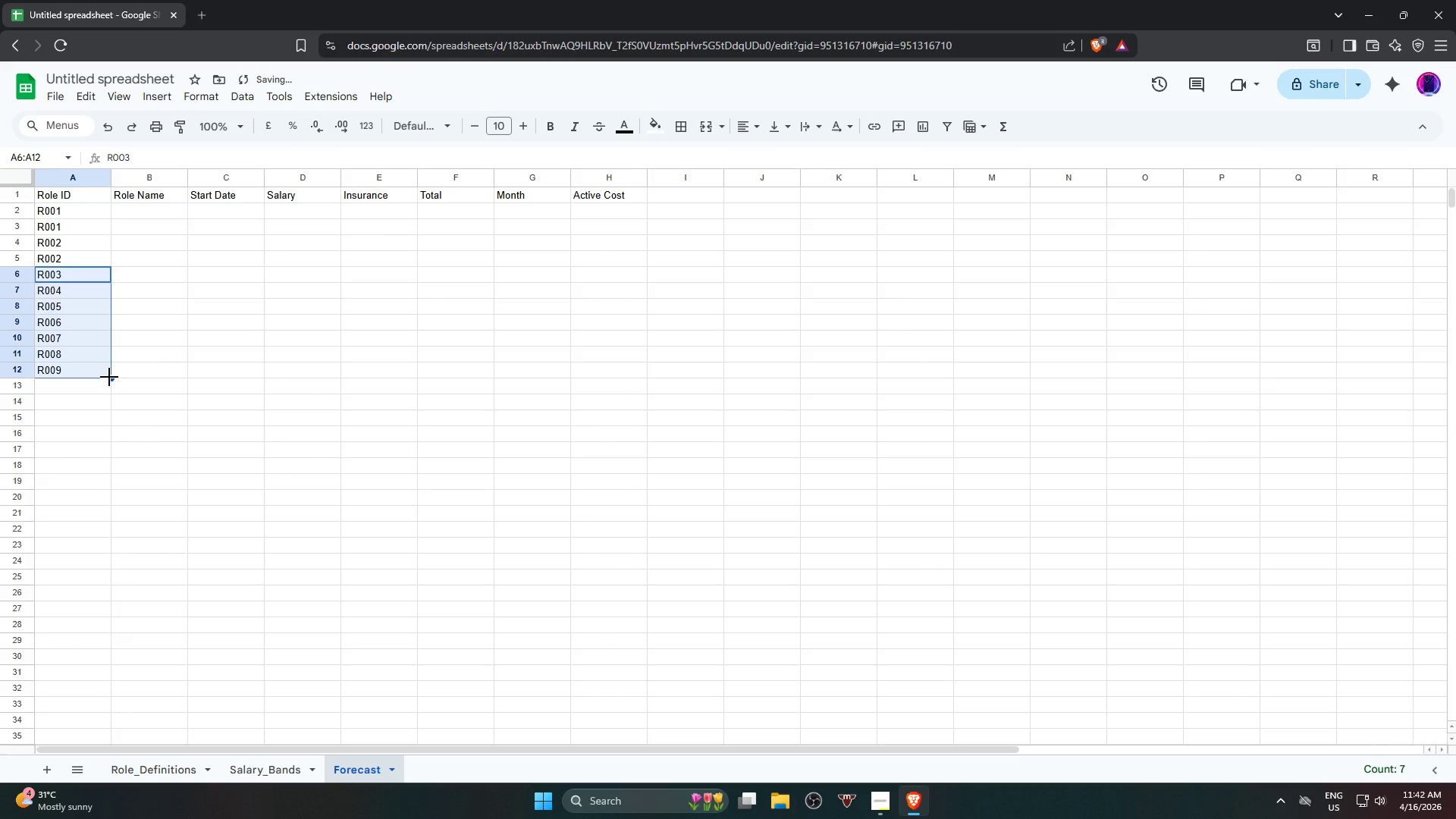 
left_click_drag(start_coordinate=[109, 377], to_coordinate=[103, 359])
 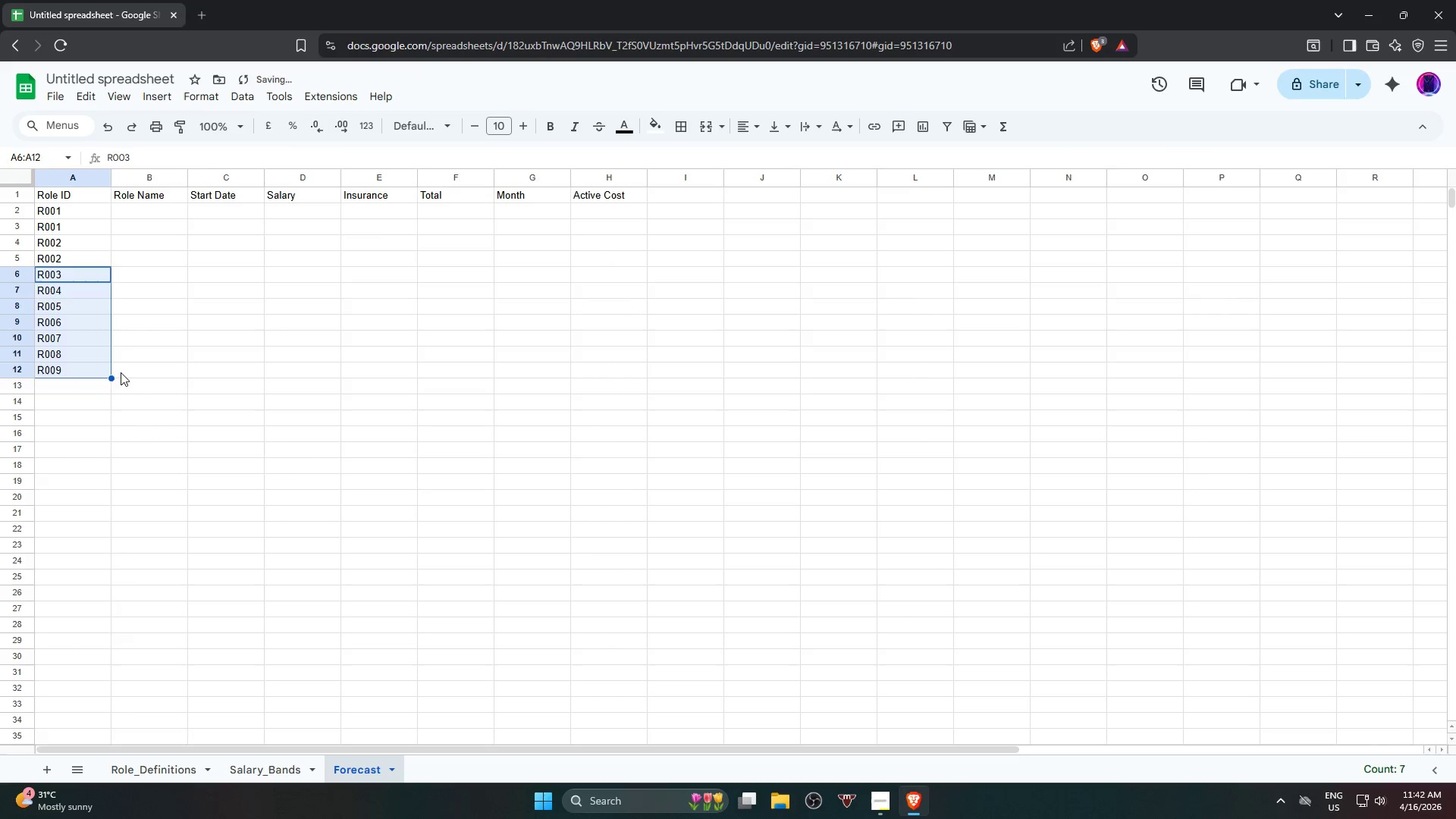 
left_click([121, 372])
 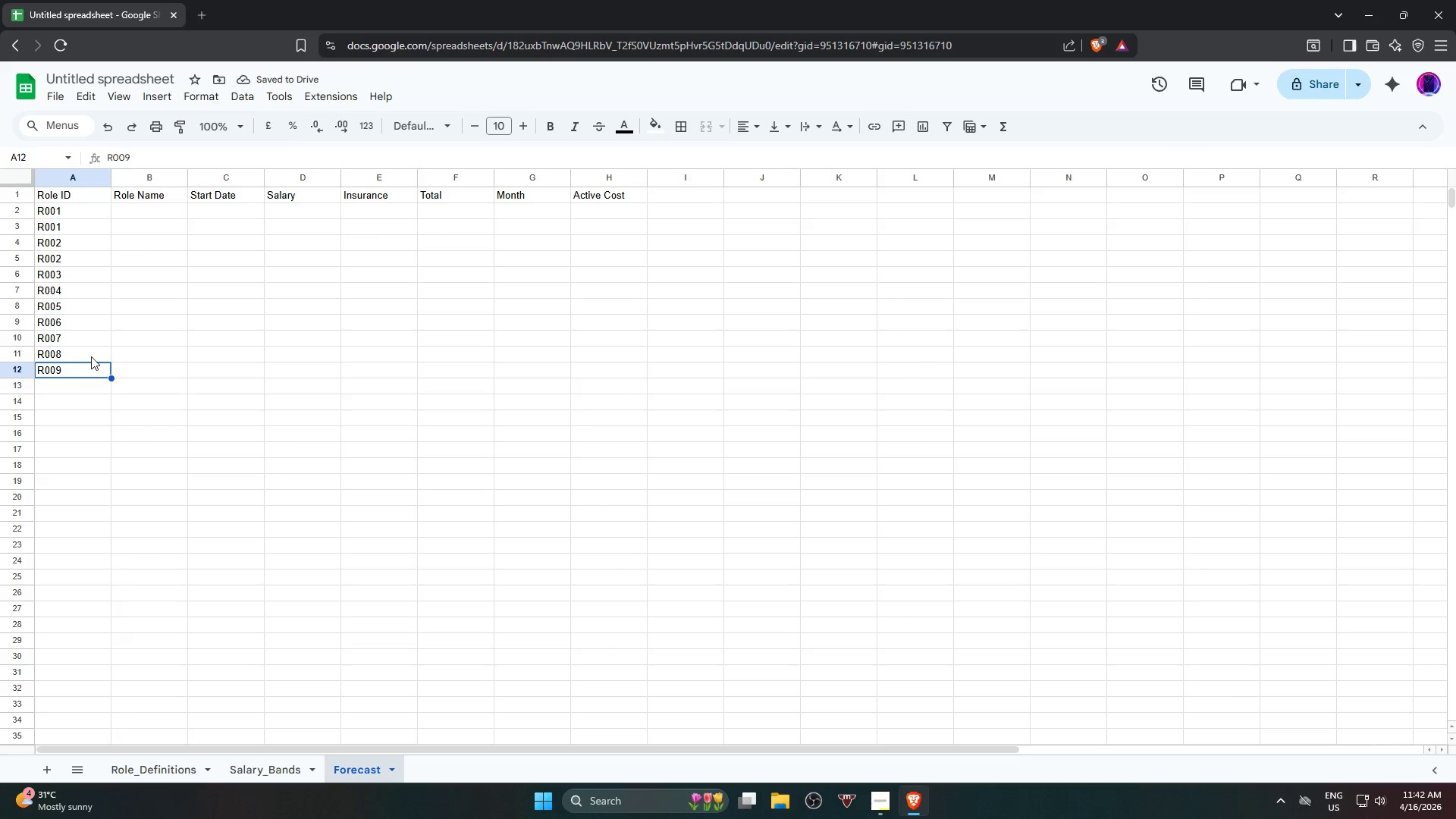 
key(Backspace)
 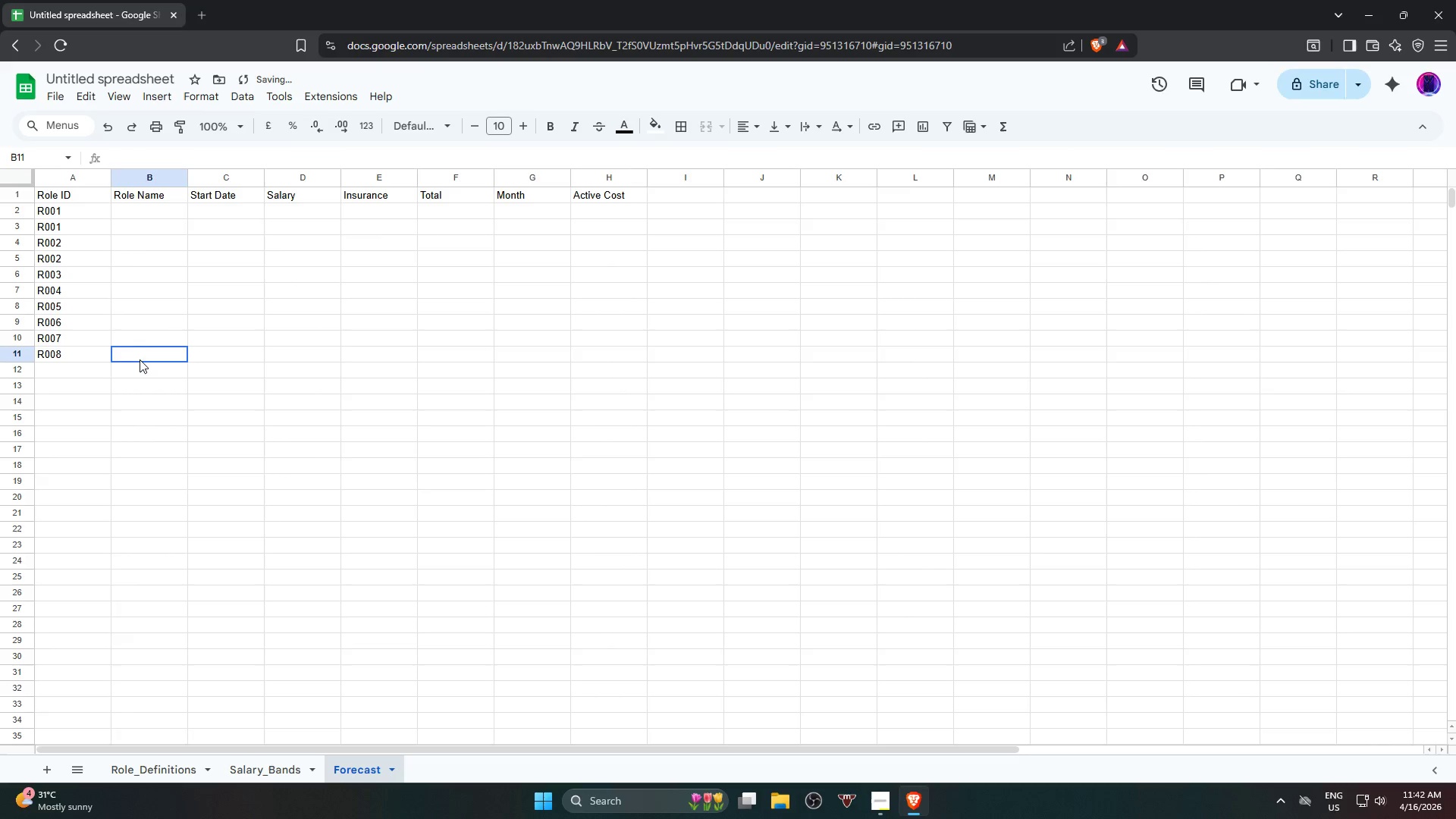 
left_click([140, 359])
 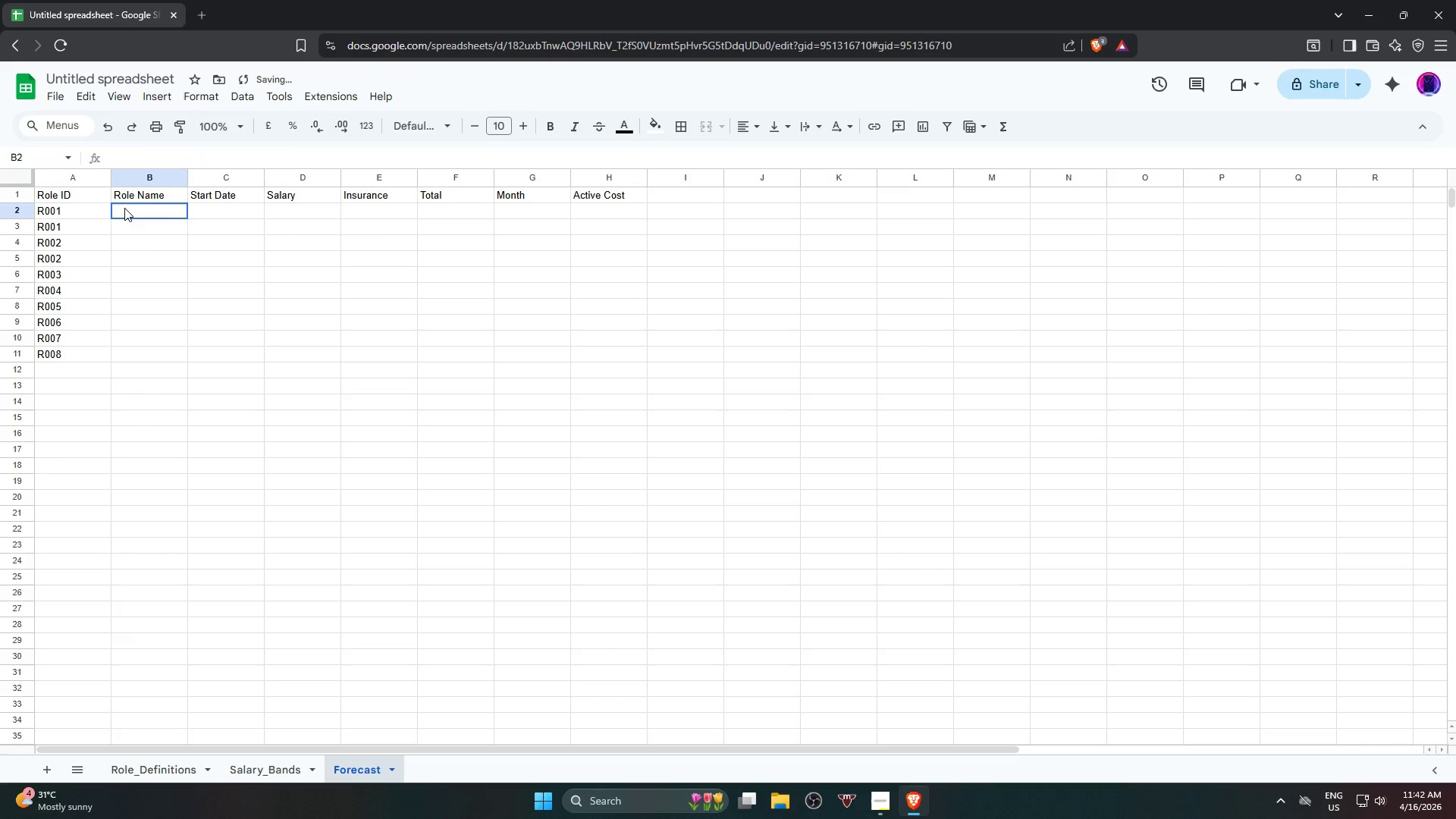 
double_click([124, 208])
 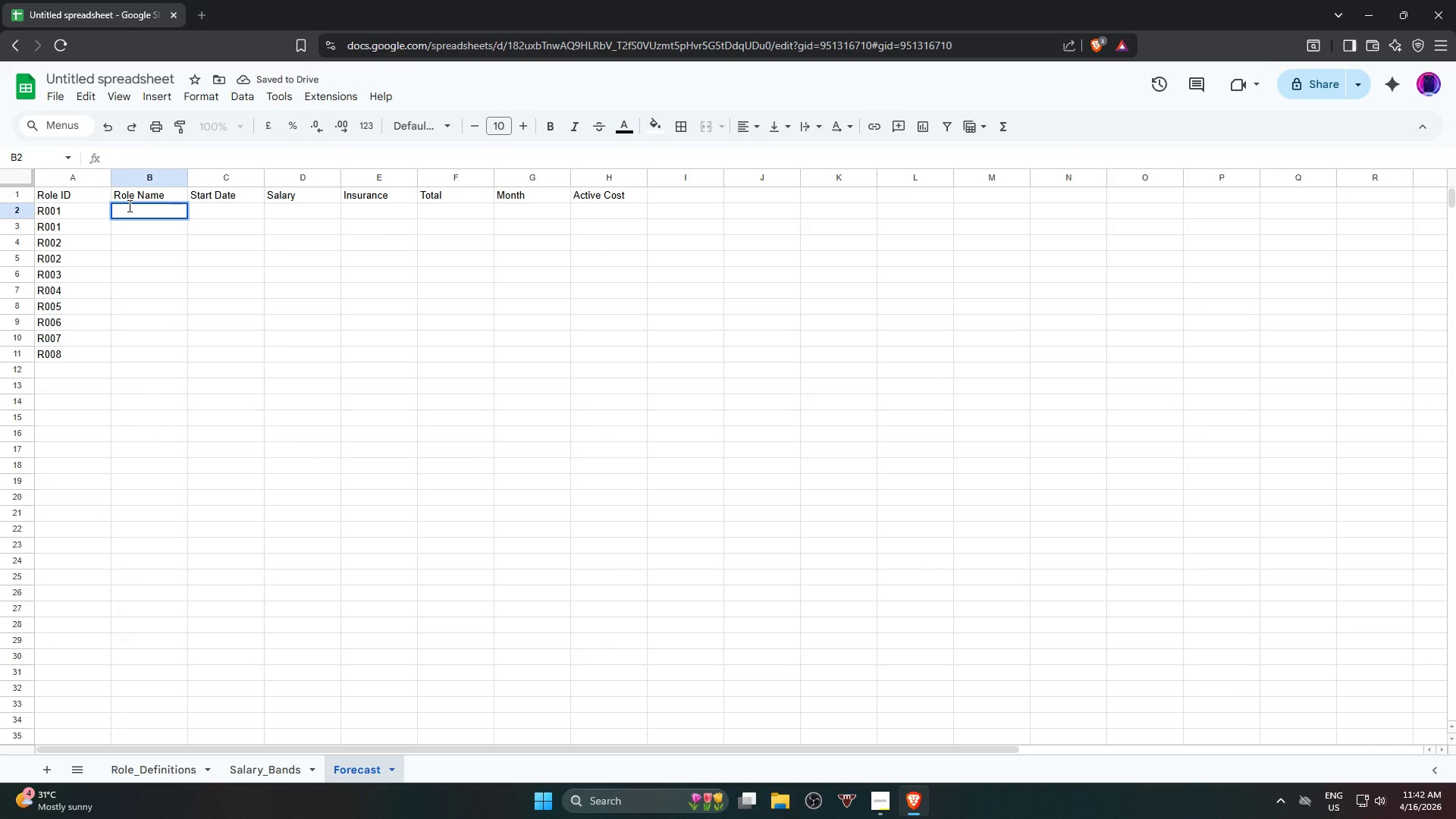 
type(Lead Alpi)
key(Backspace)
type(gi)
key(Backspace)
key(Backspace)
type(hinist)
 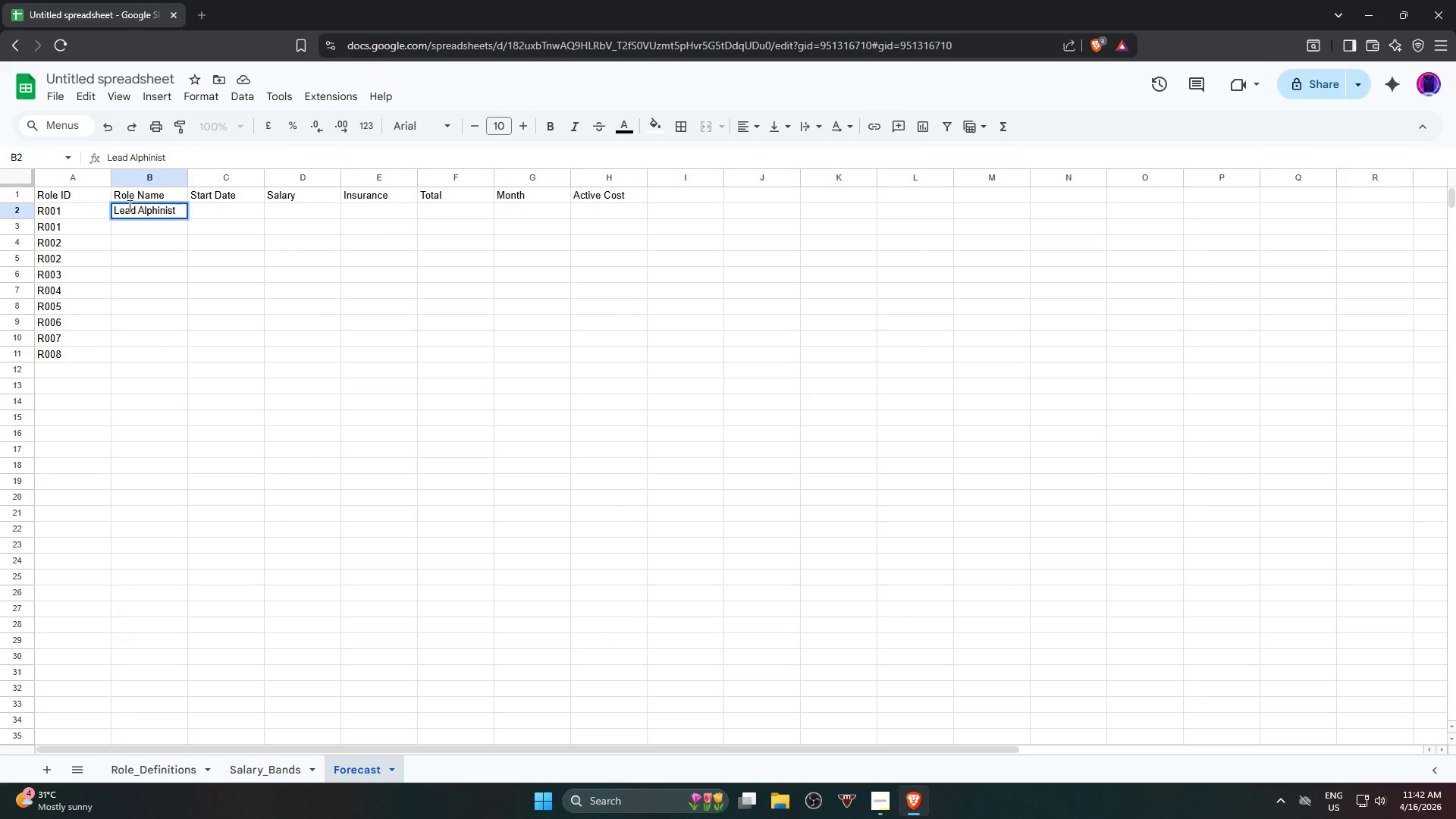 
key(Enter)
 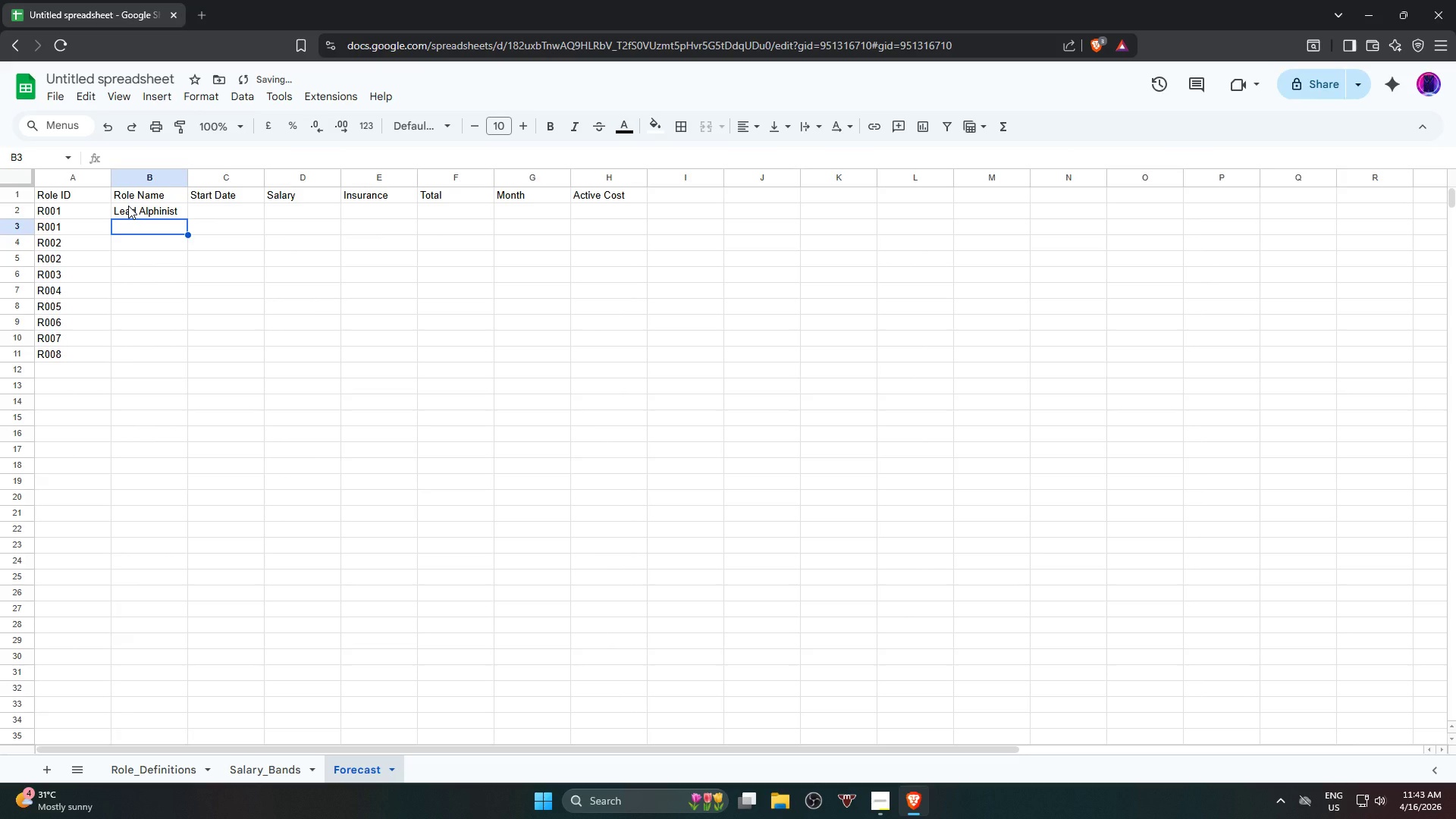 
double_click([128, 206])
 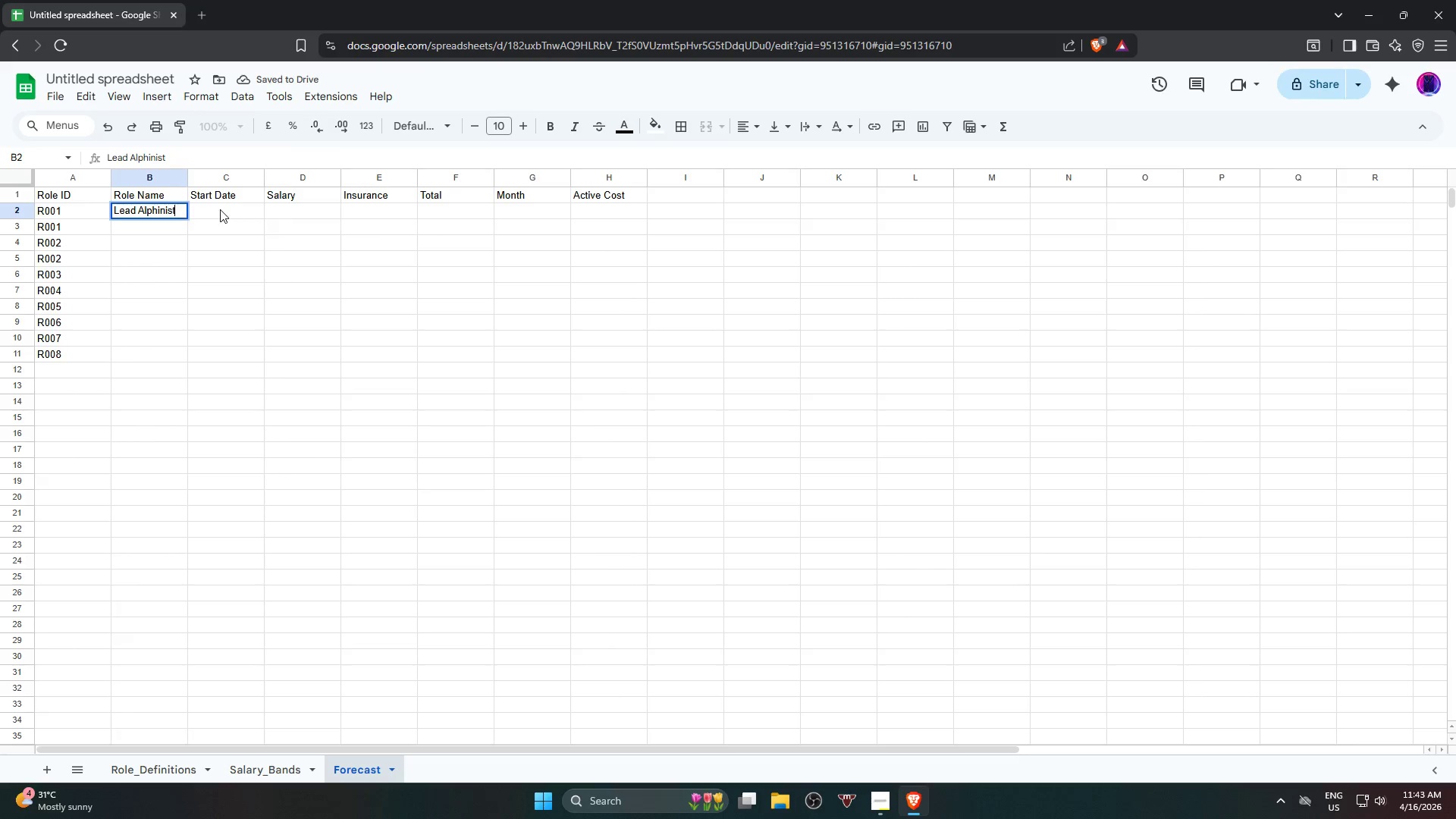 
type( Coordinator)
 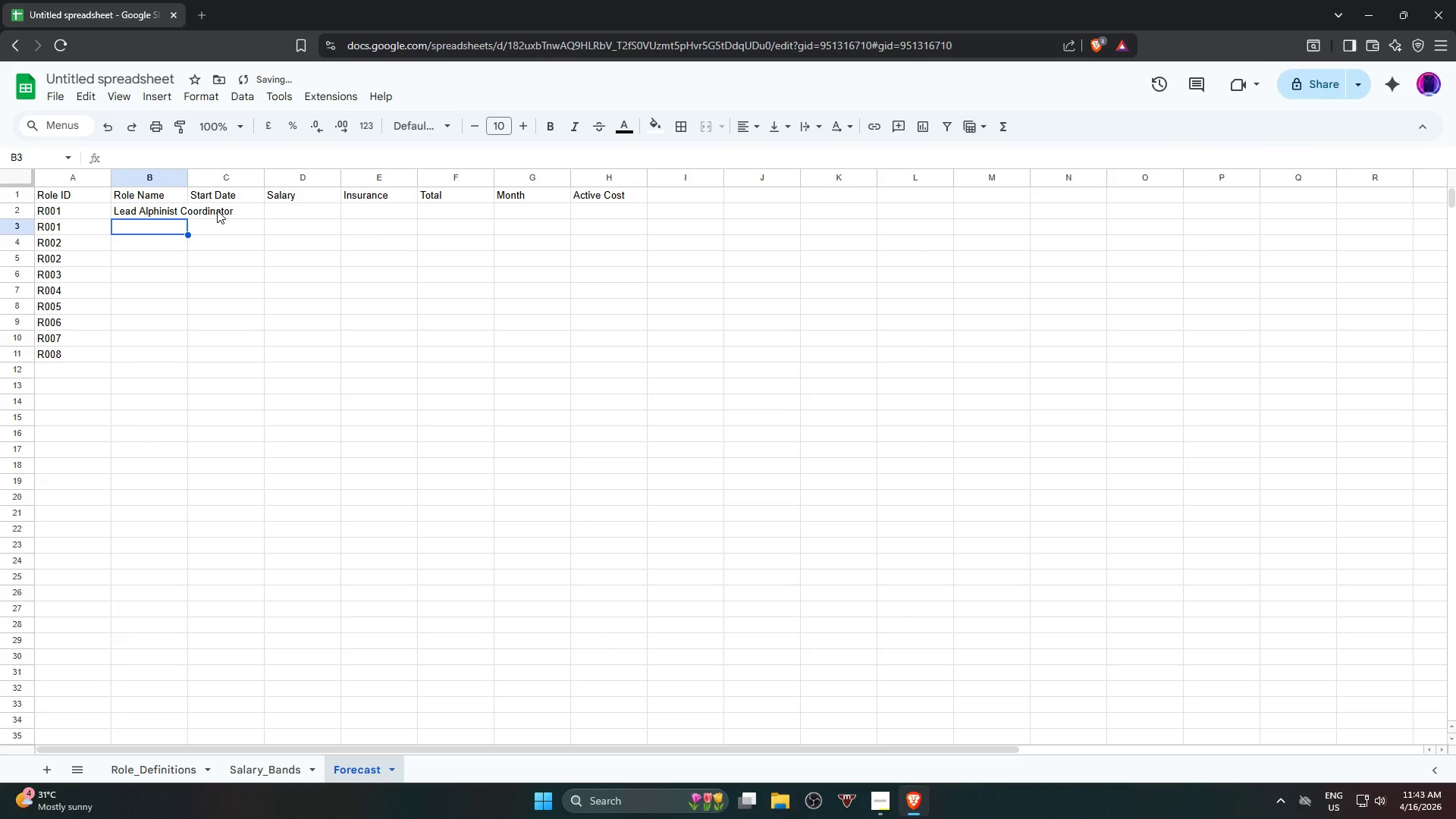 
 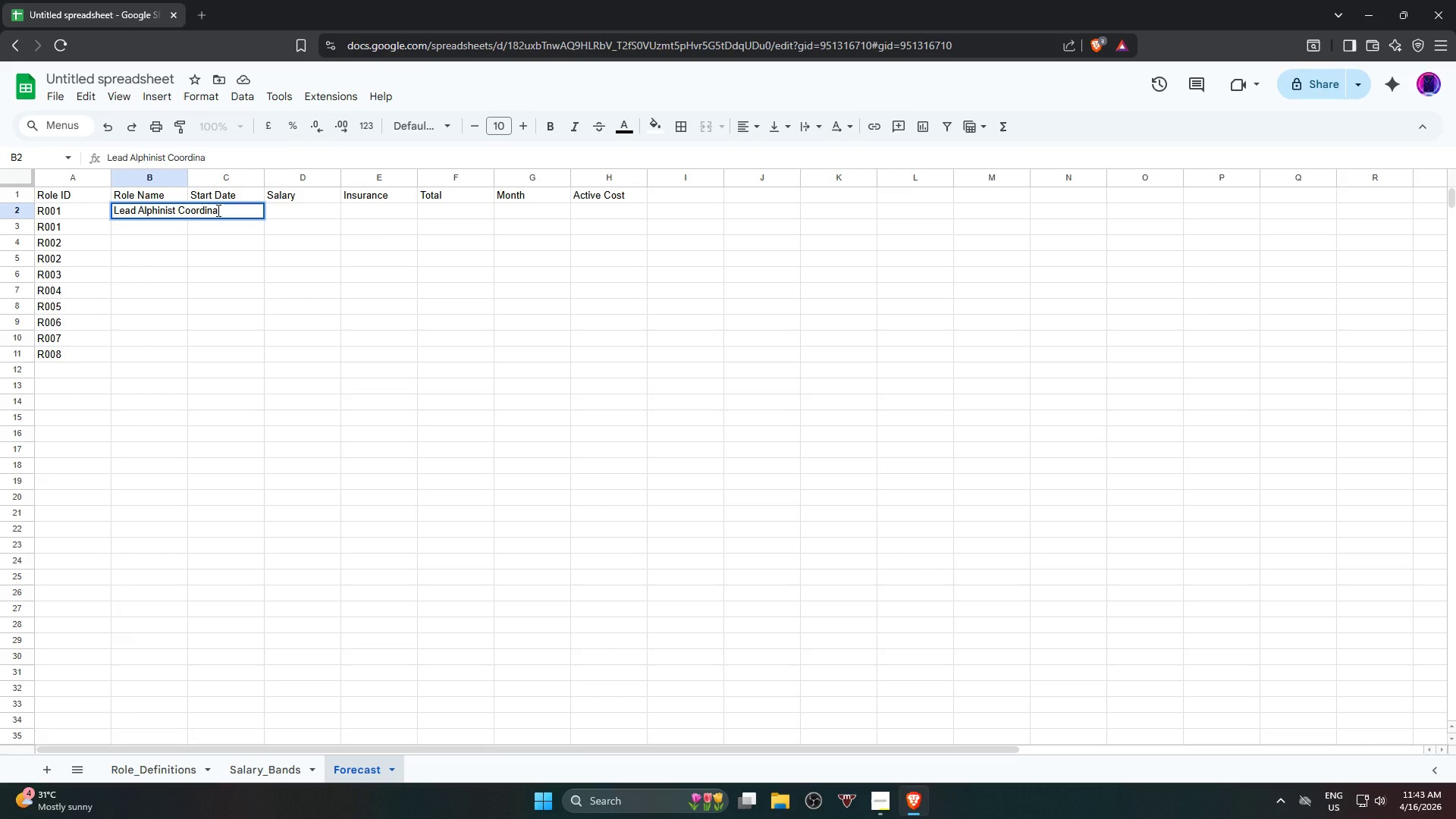 
key(Enter)
 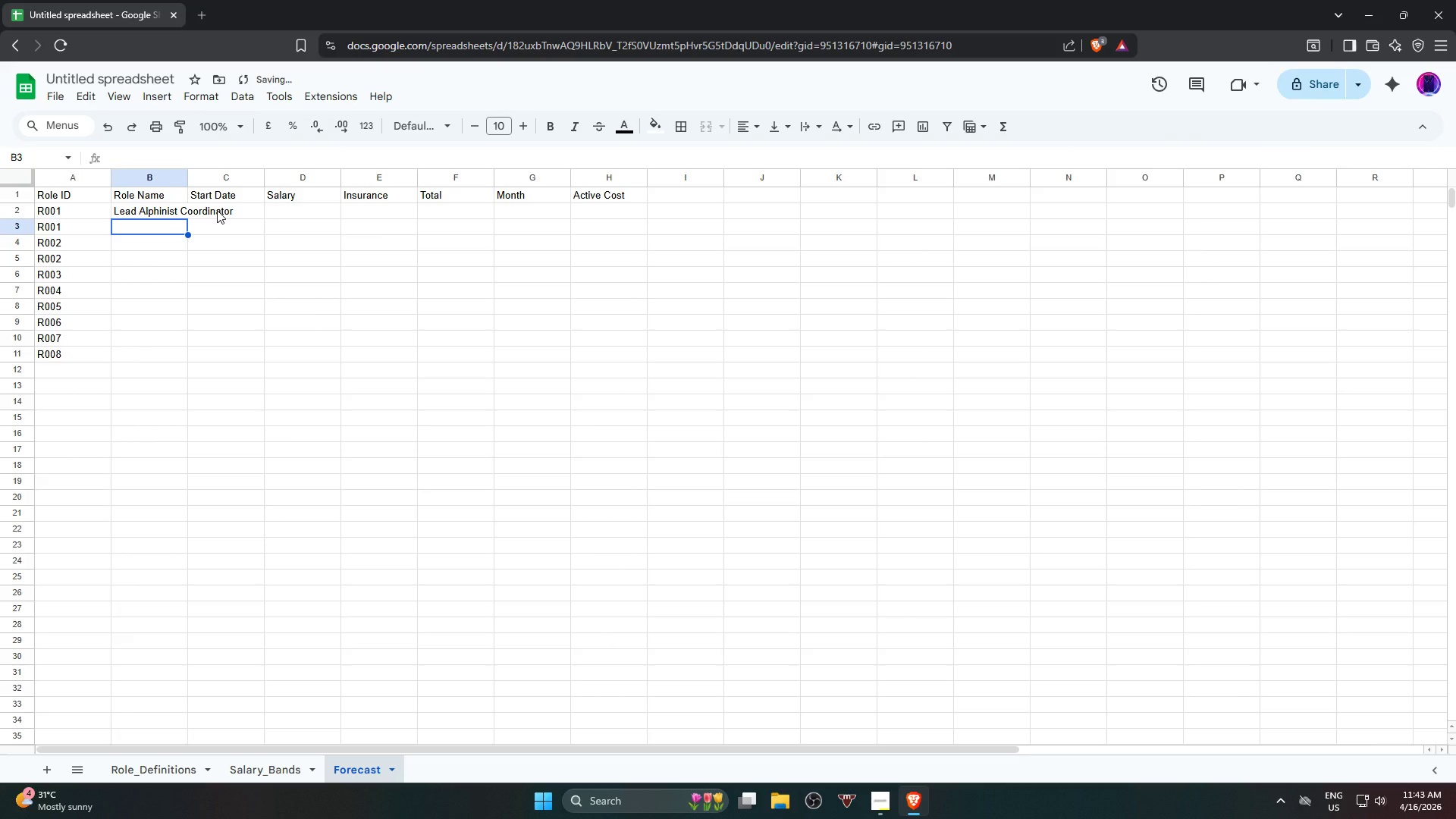 
hold_key(key=ShiftLeft, duration=0.39)
 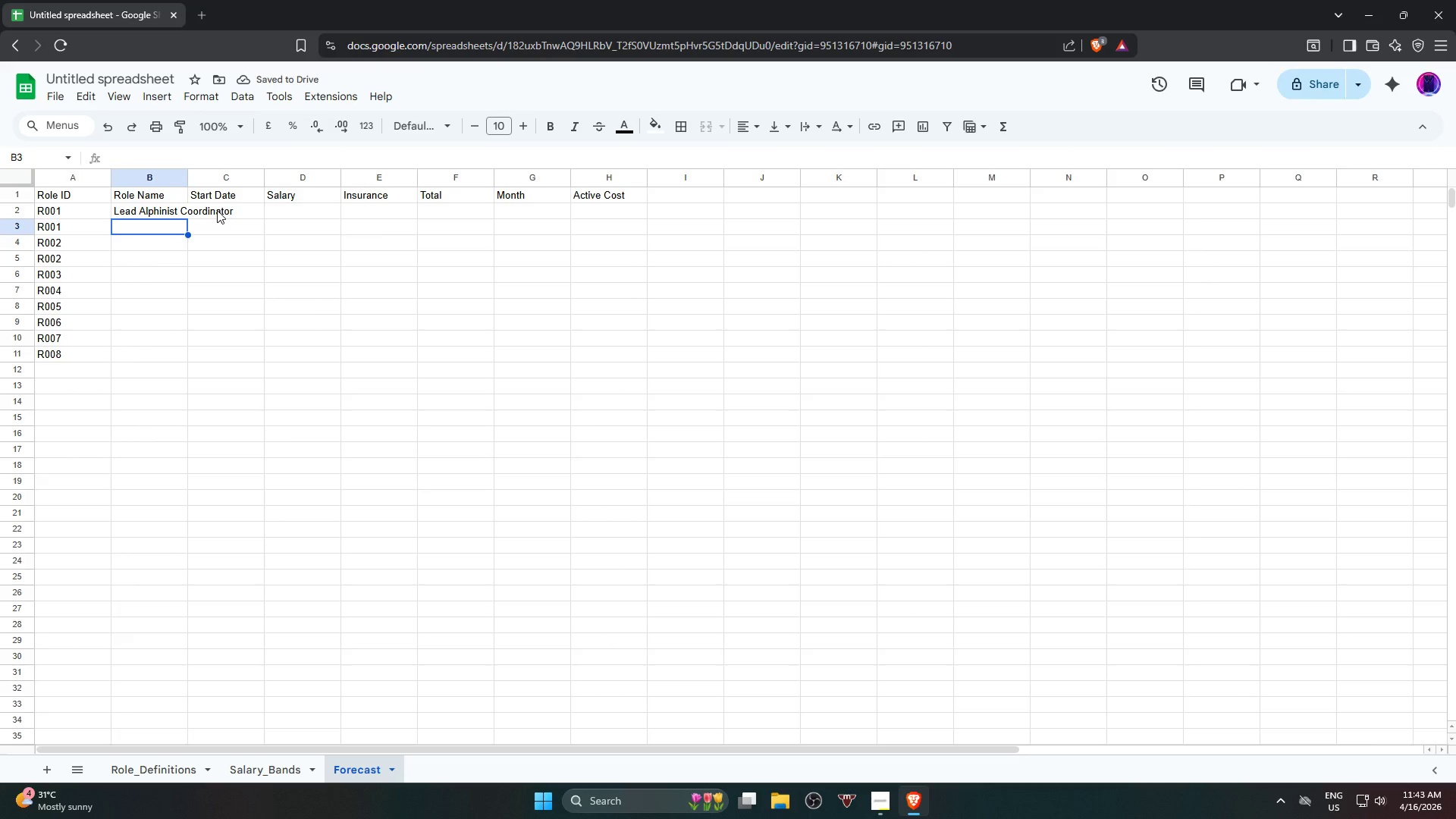 
type(Lead Alphinist)
 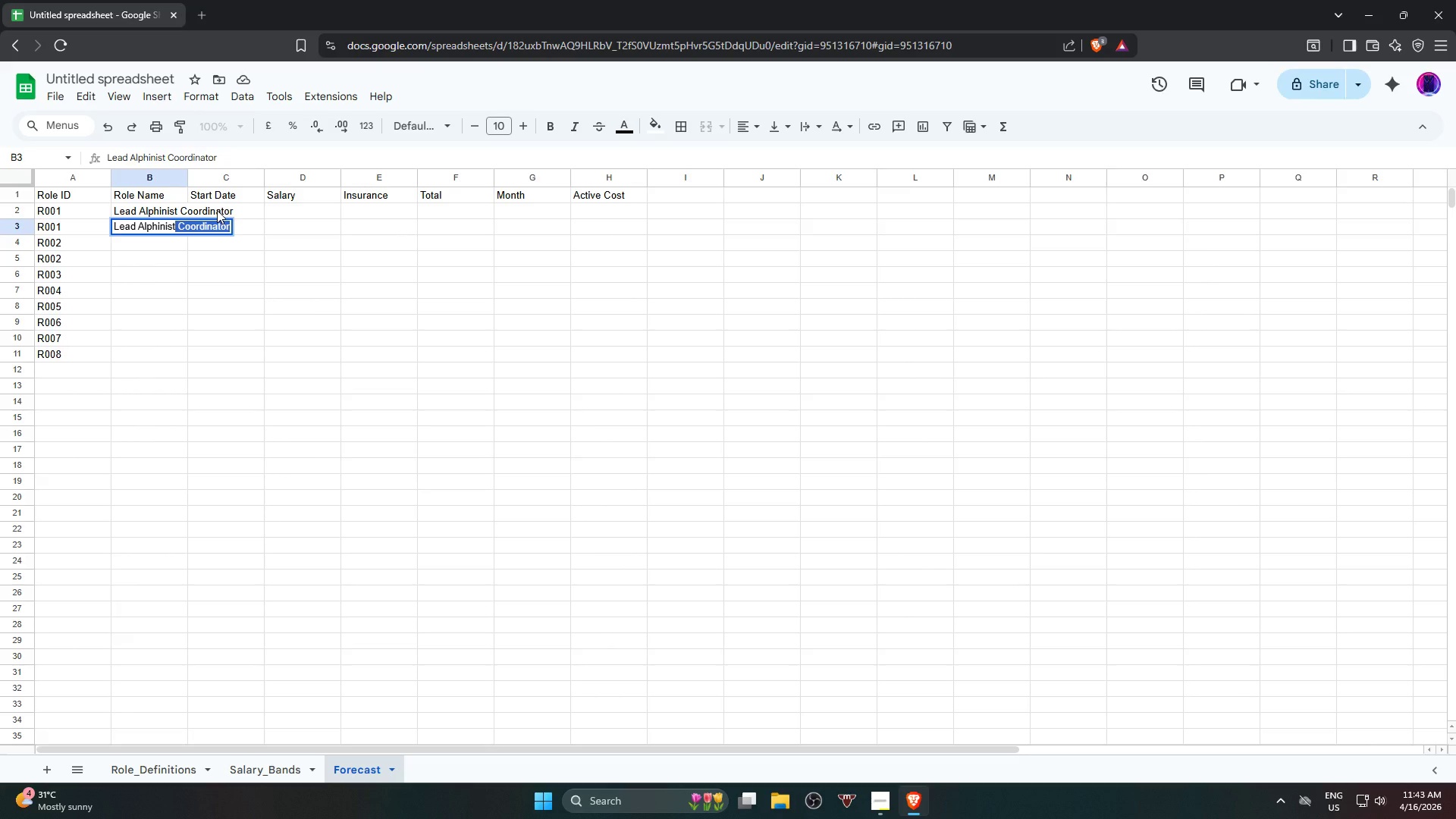 
key(Enter)
 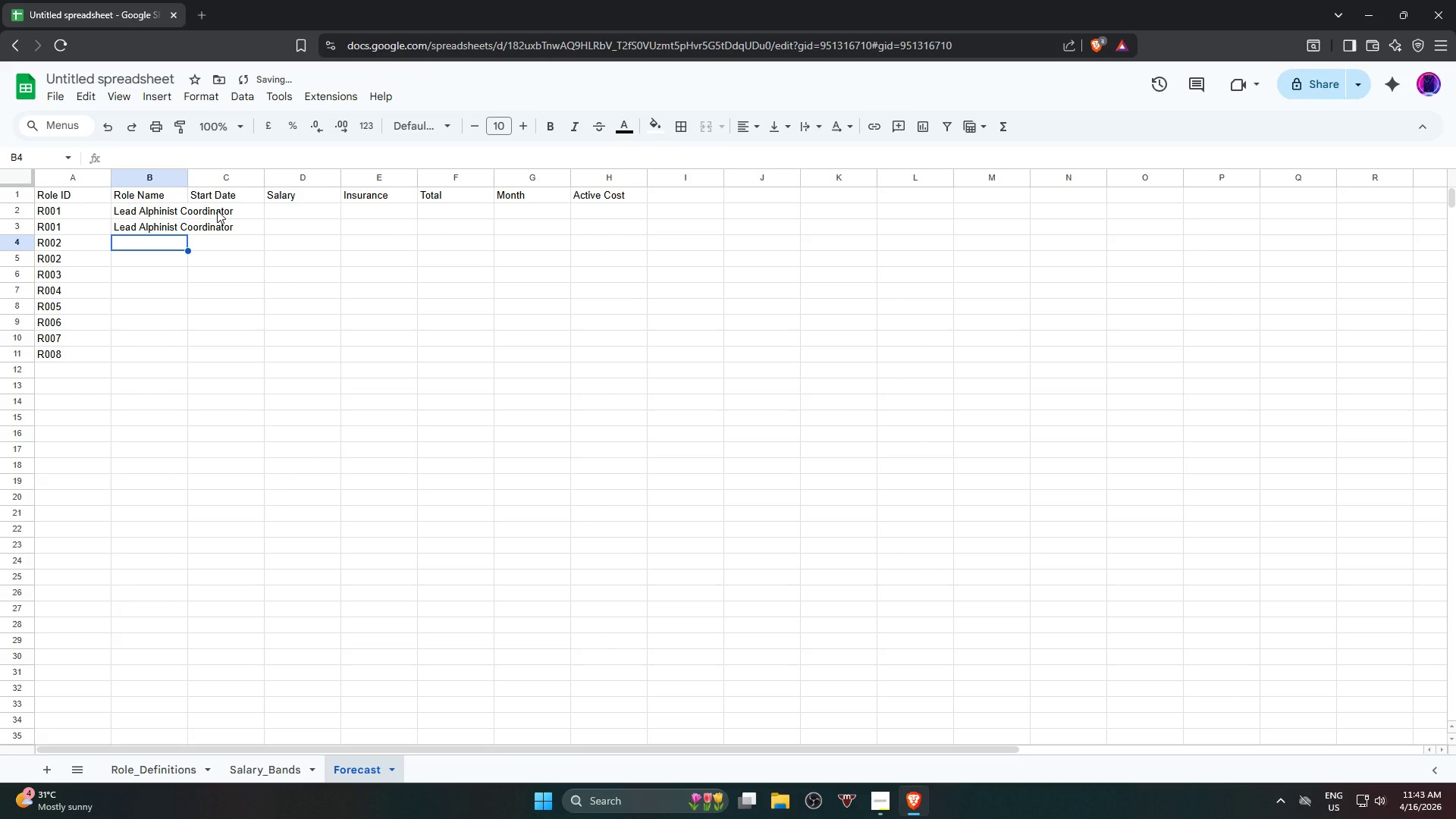 
type(Remote Logistics Specialist)
 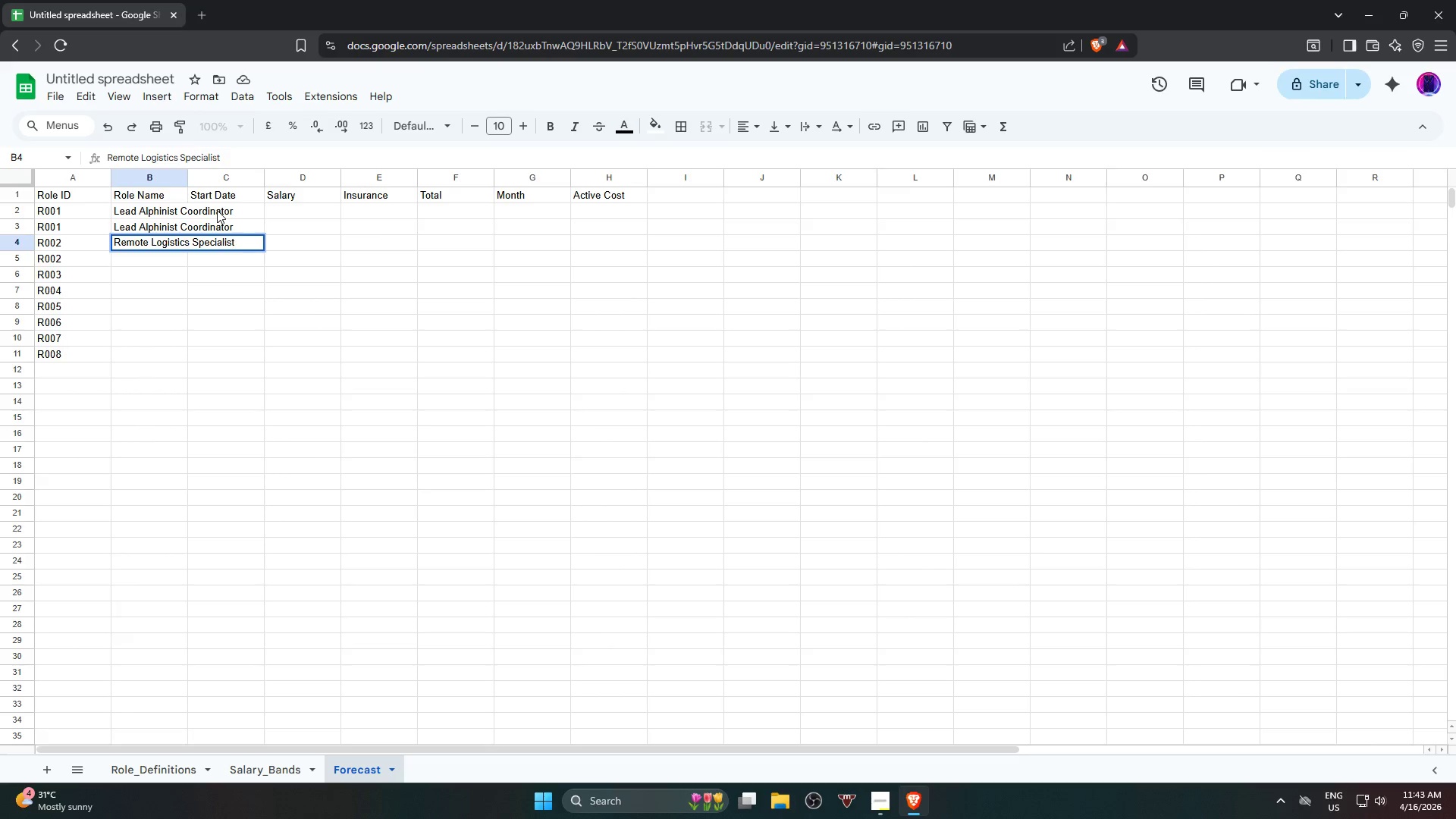 
key(Enter)
 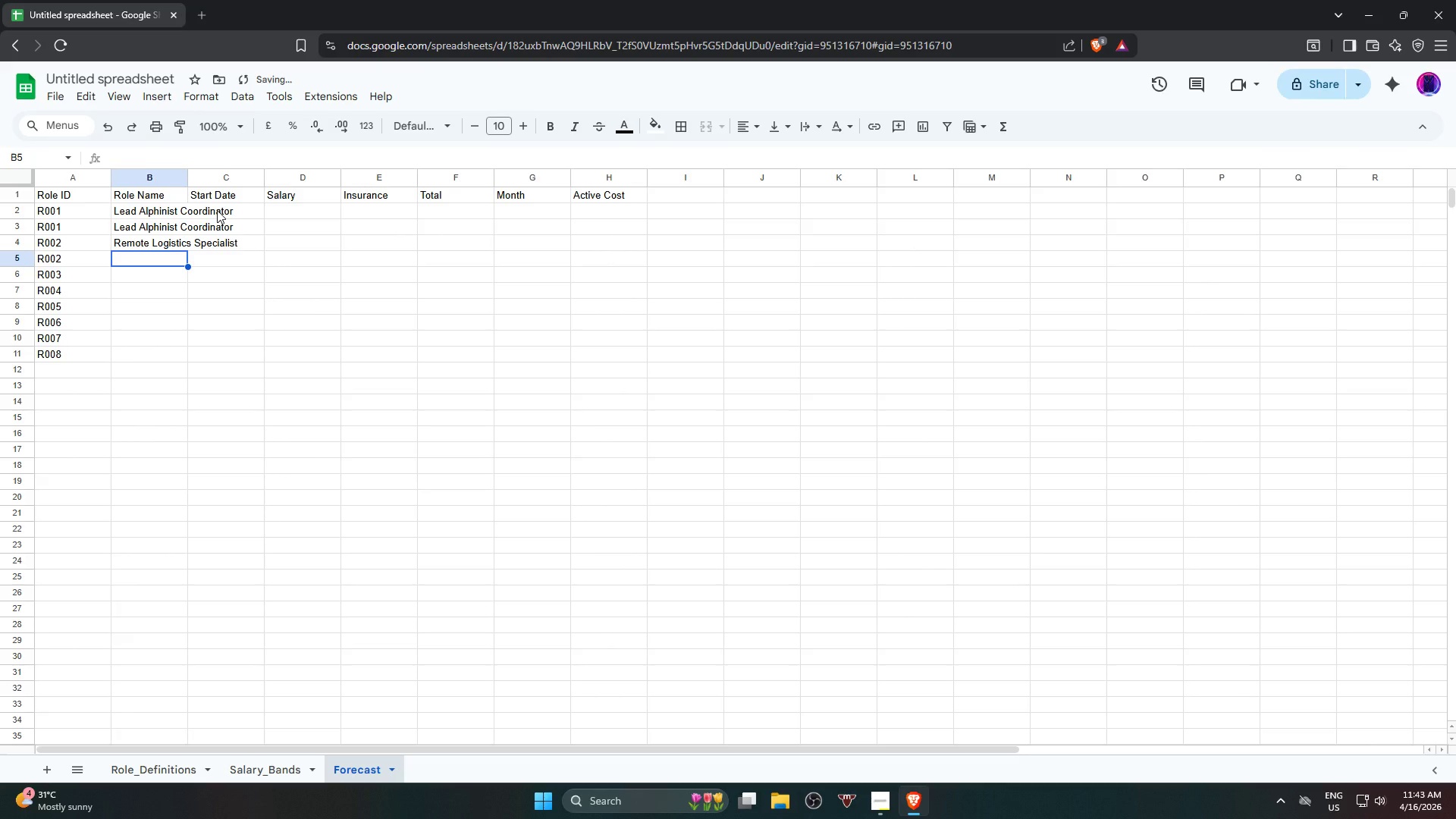 
type(Re)
 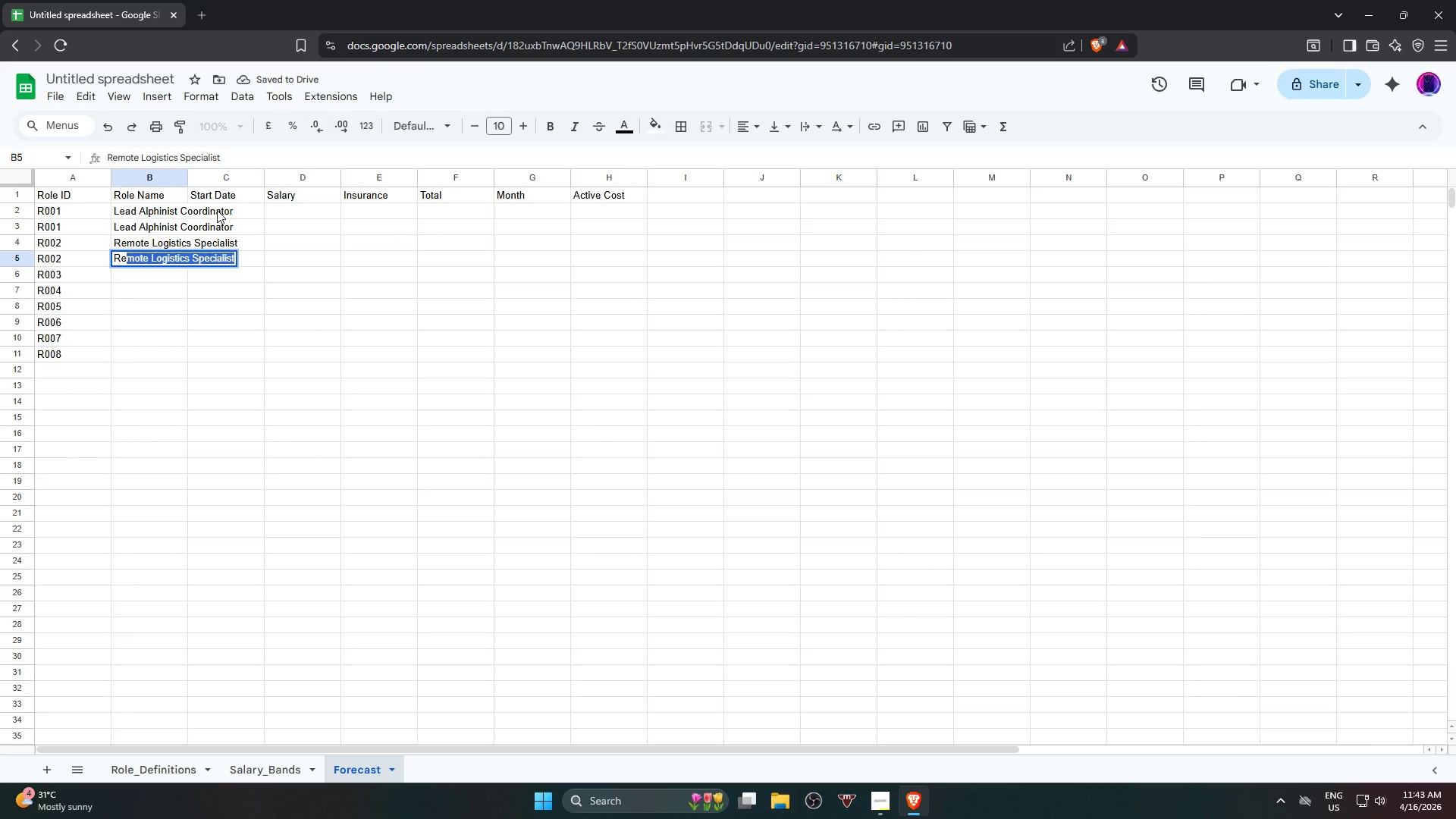 
key(Enter)
 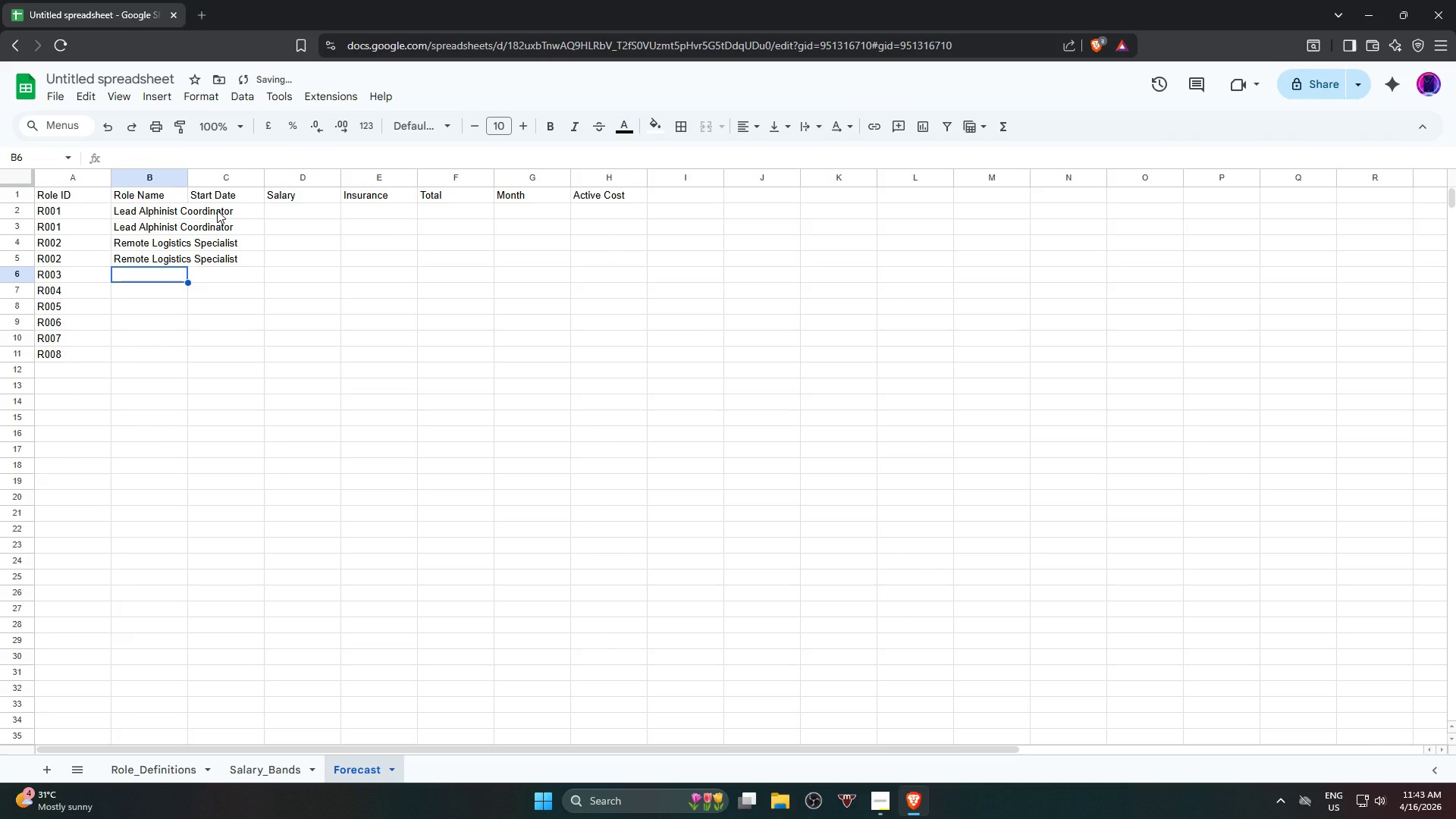 
type(Altitude Safety Officr)
 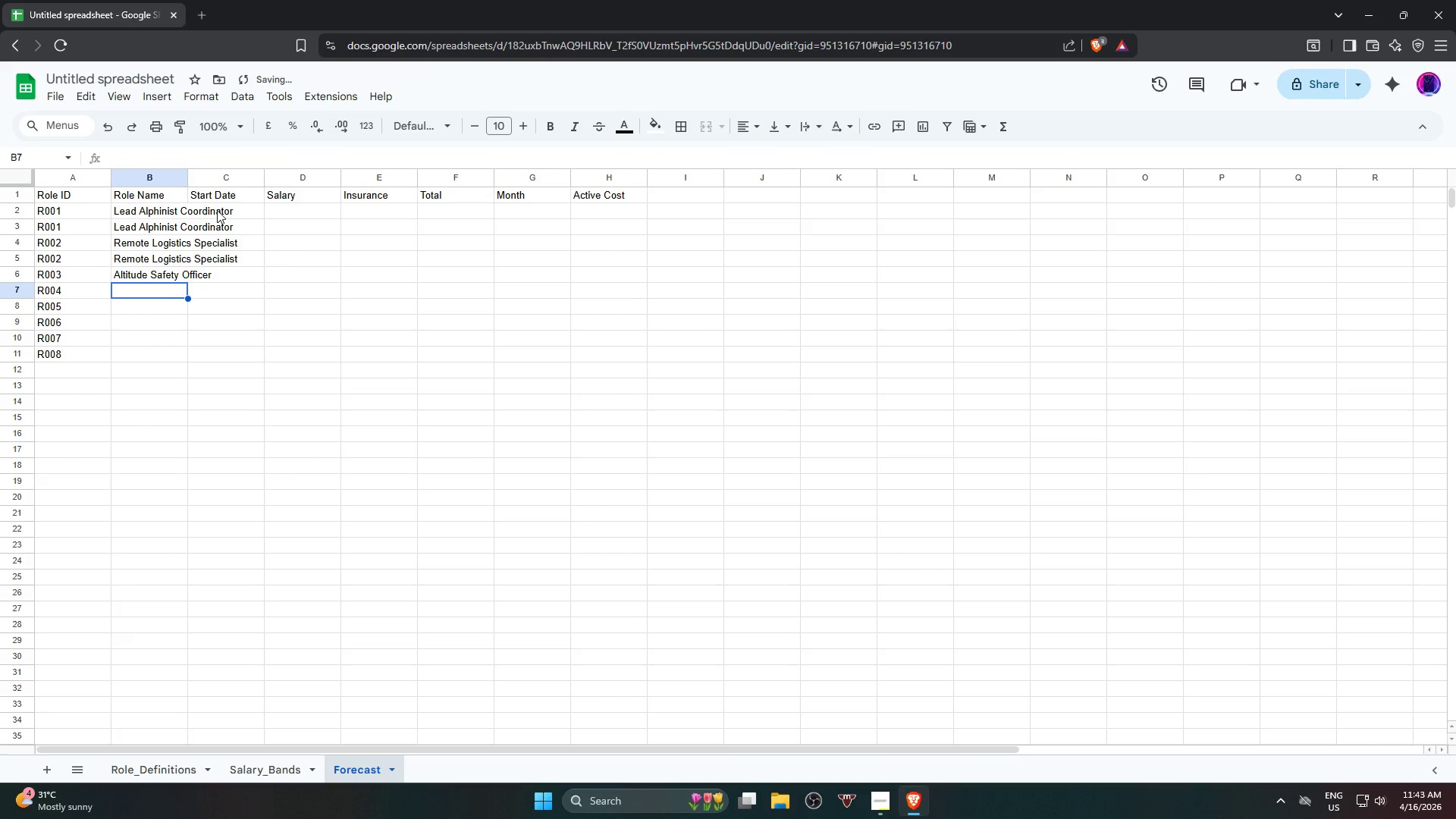 
 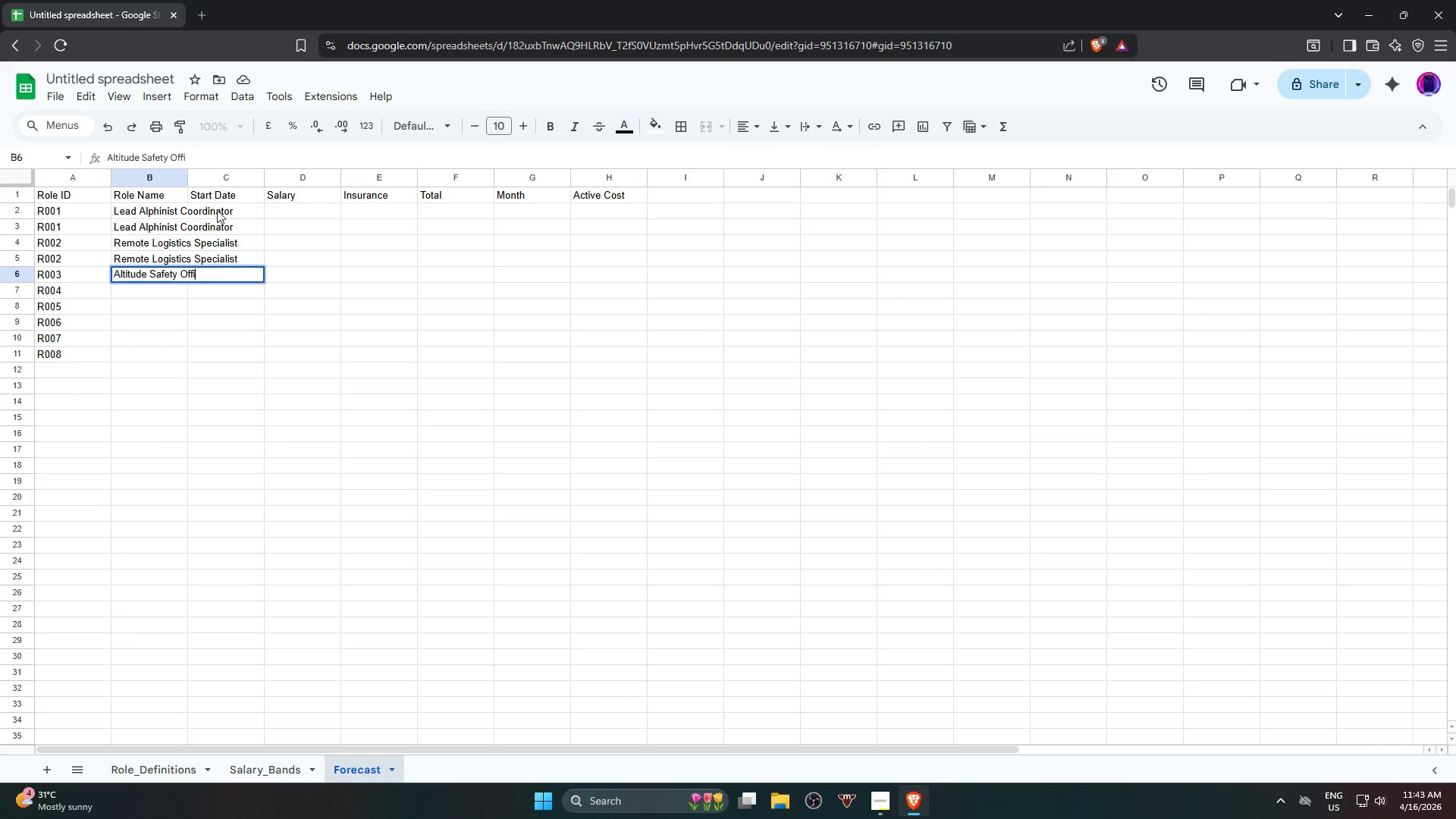 
hold_key(key=E, duration=0.33)
 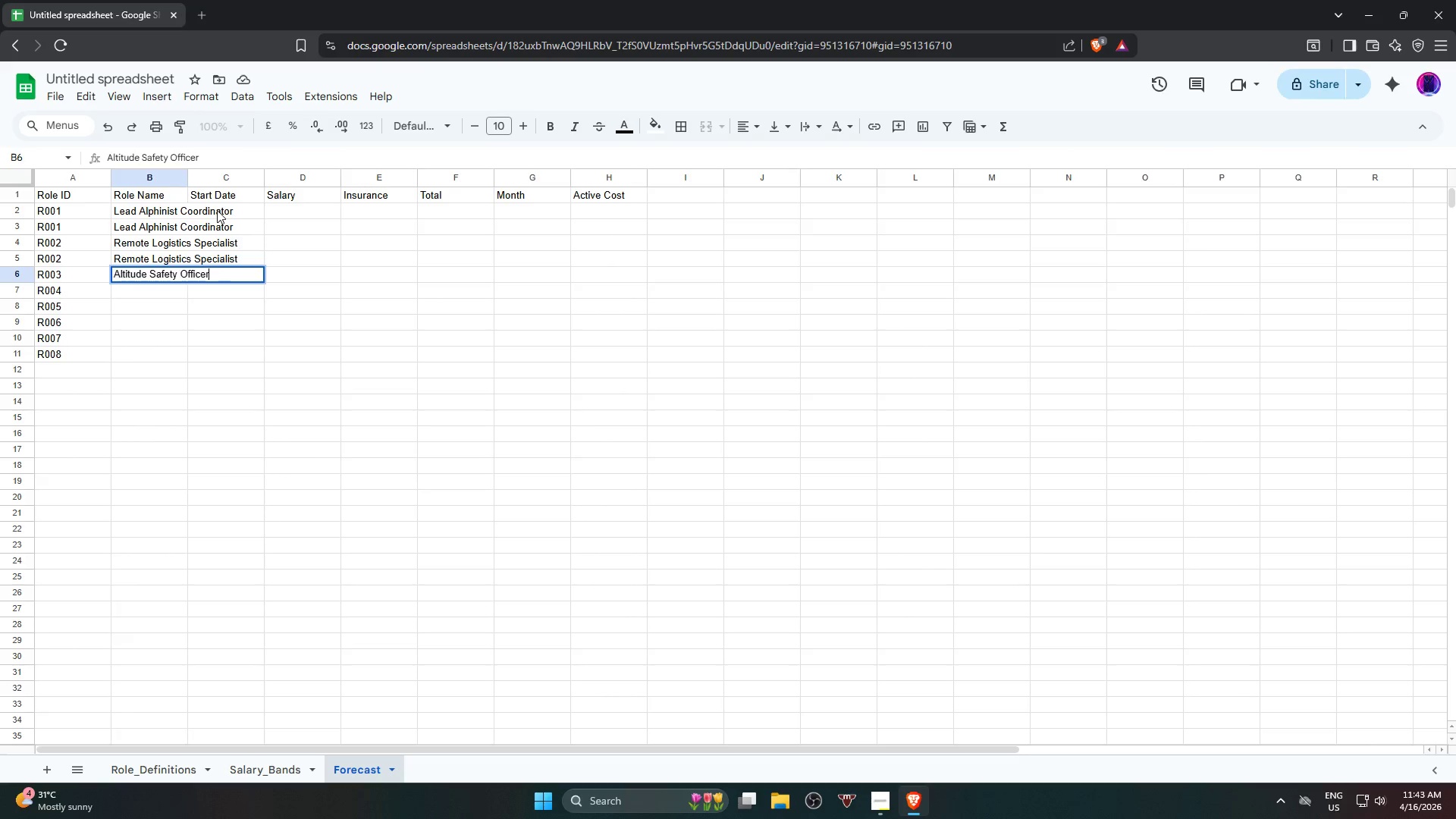 
key(Enter)
 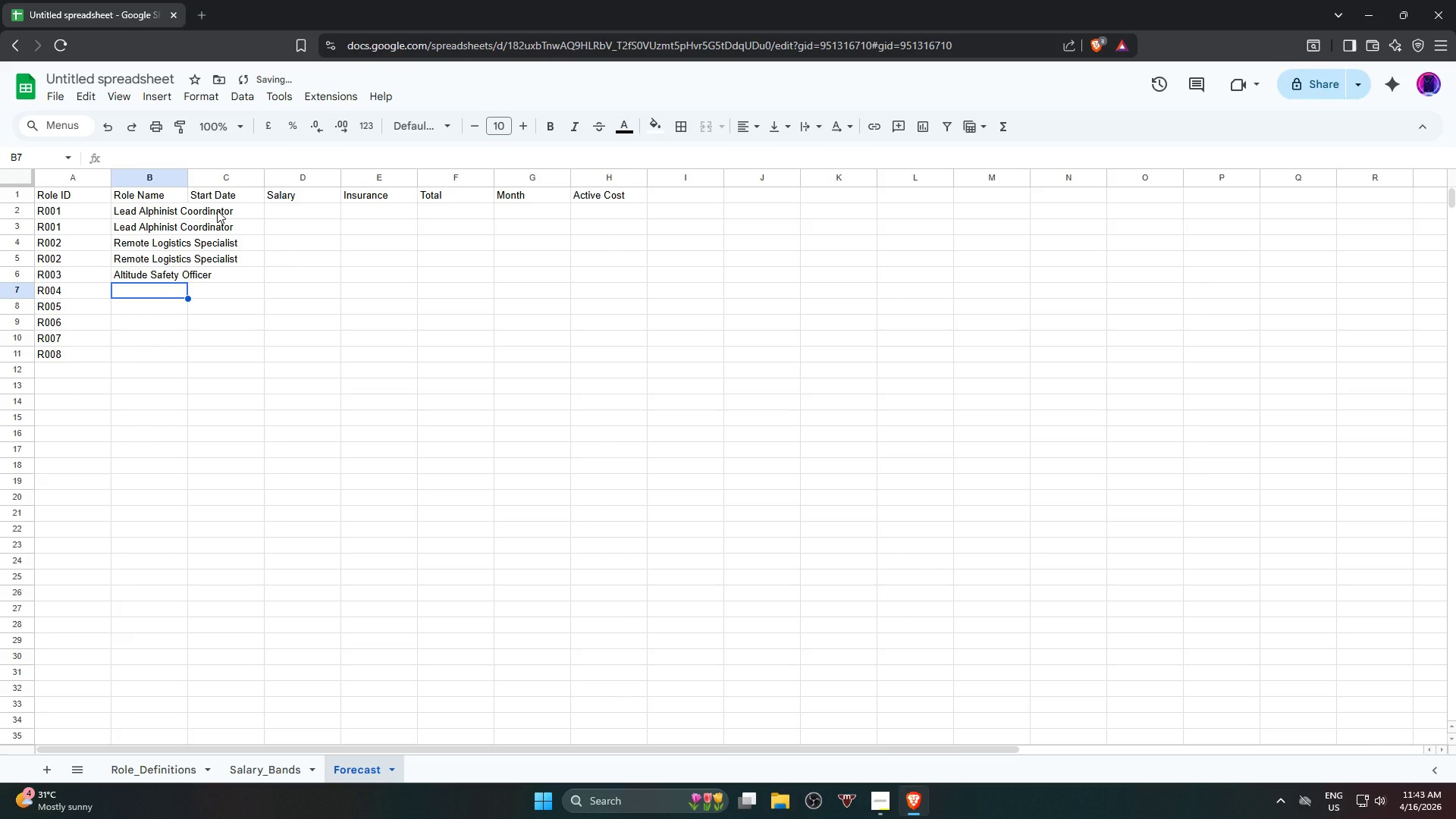 
type(Expedition Planner)
 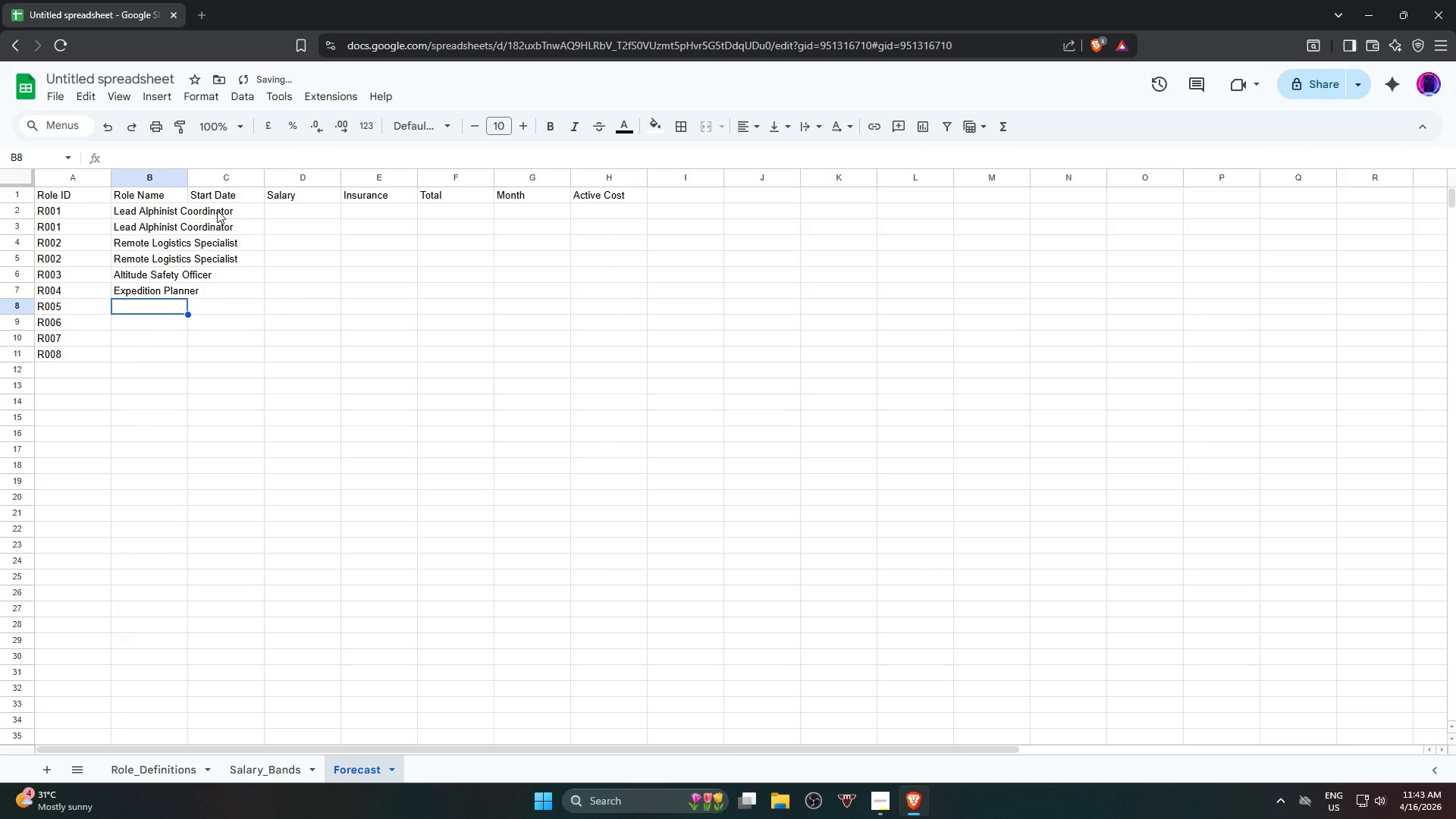 
 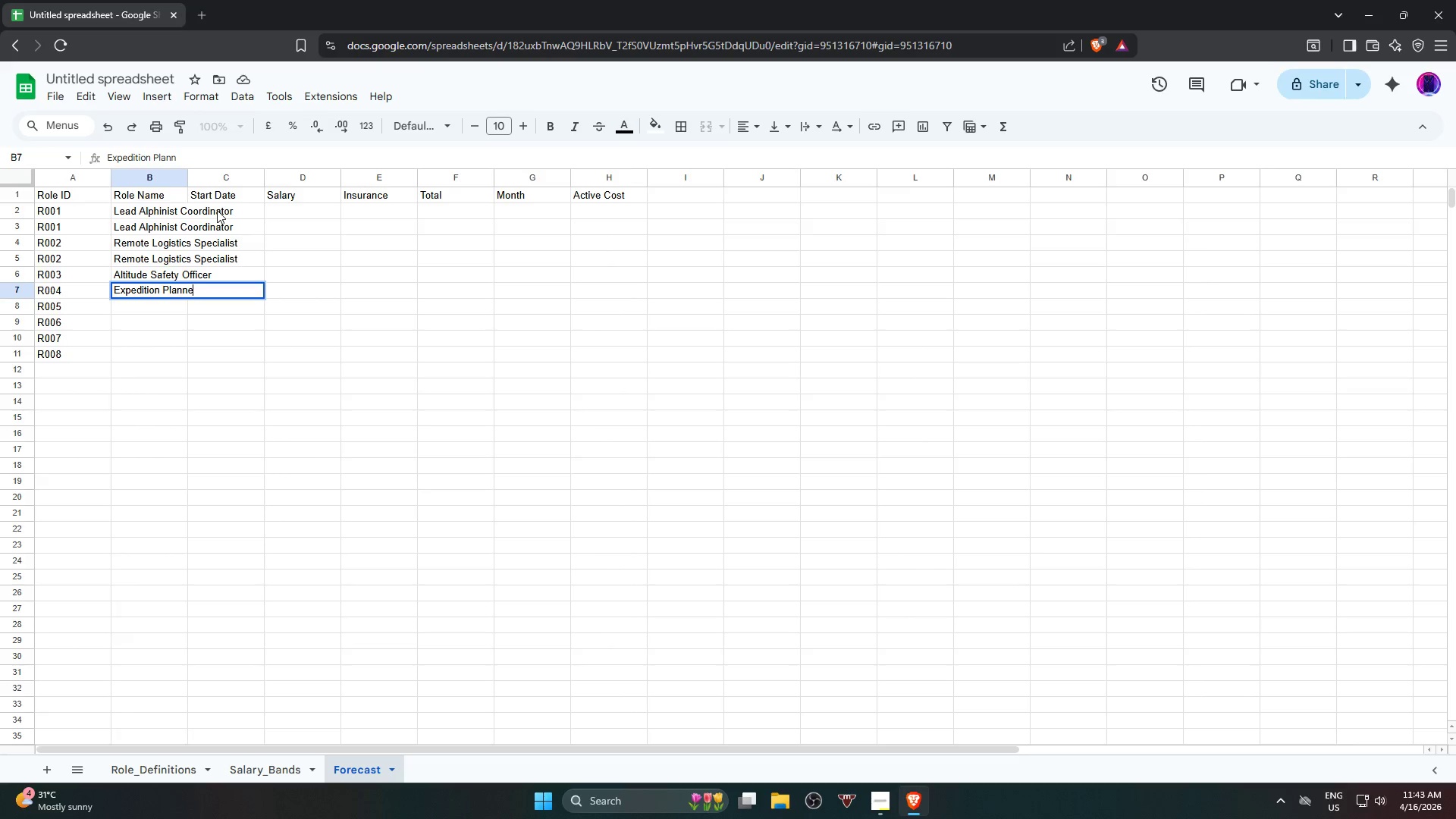 
key(Enter)
 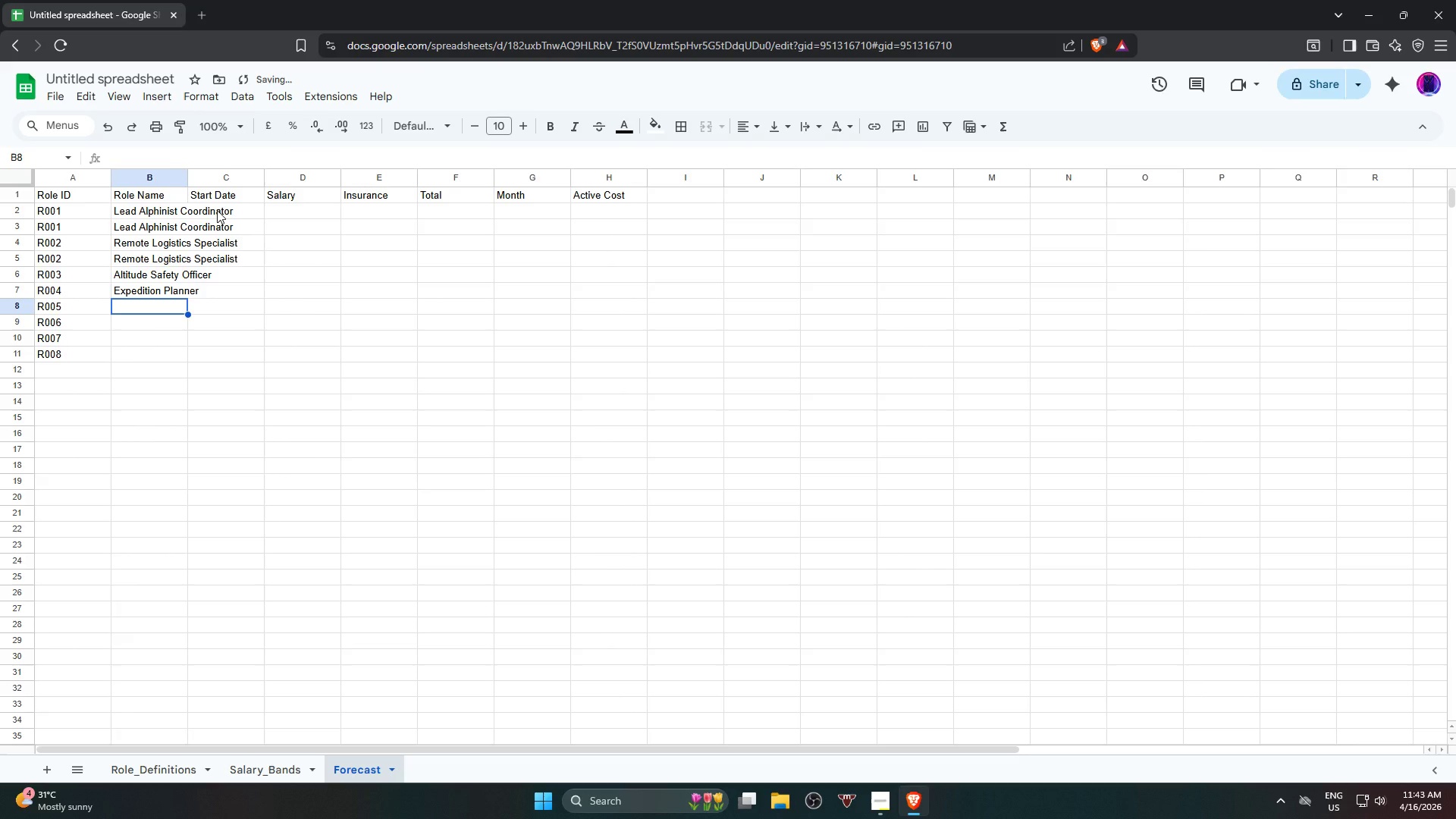 
type(Field Medic)
 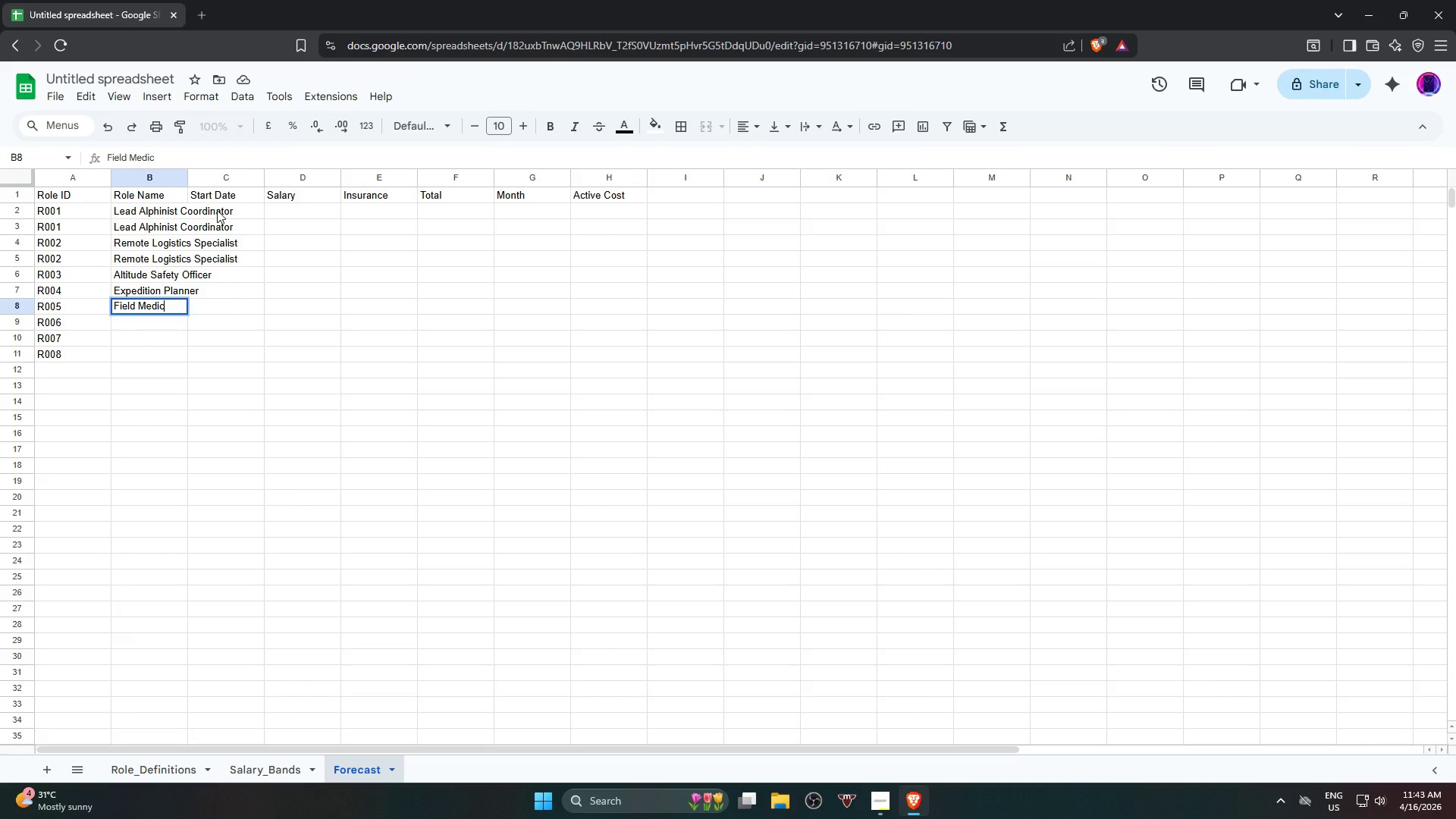 
key(Enter)
 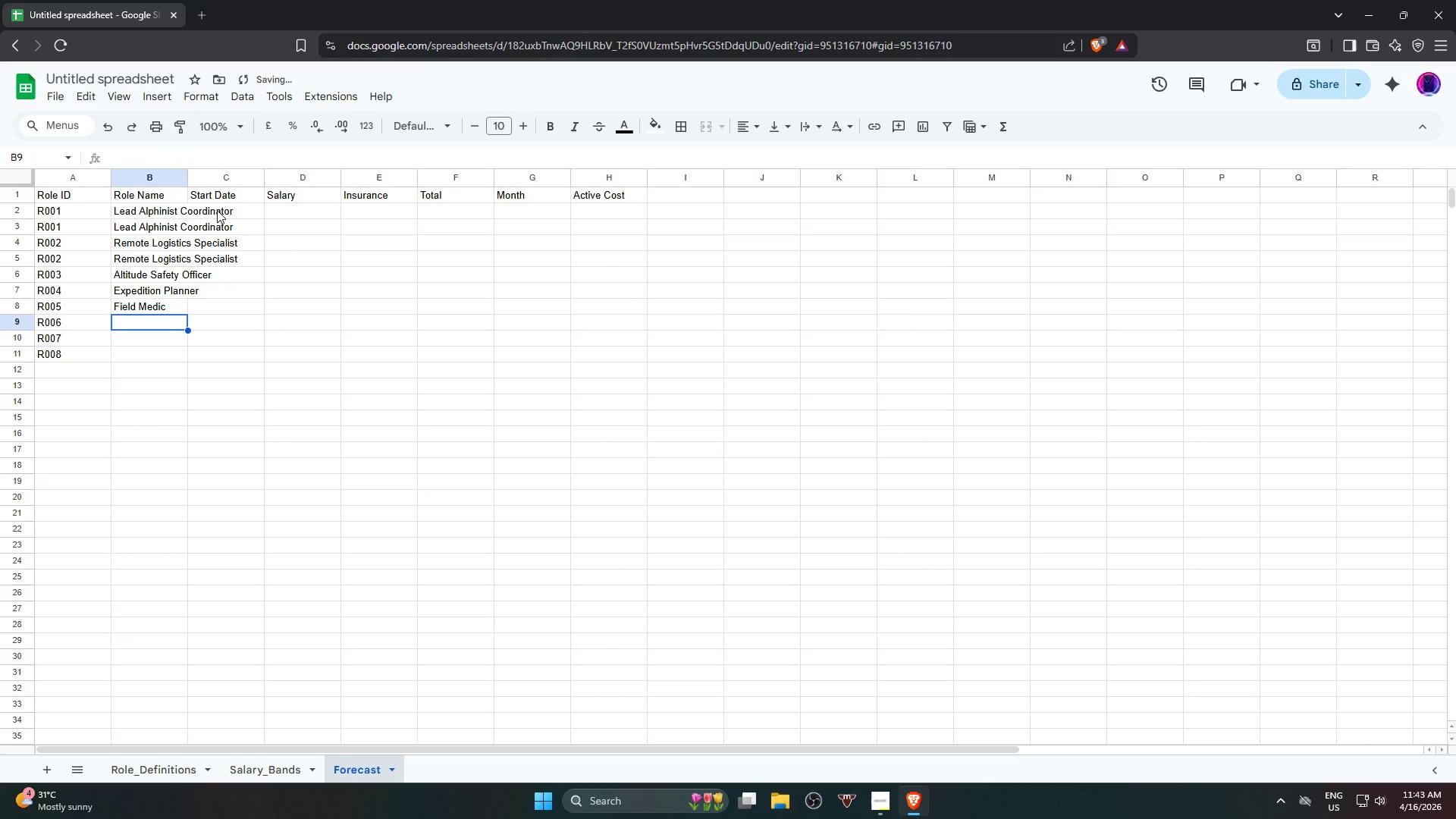 
type(Climbing Guide)
 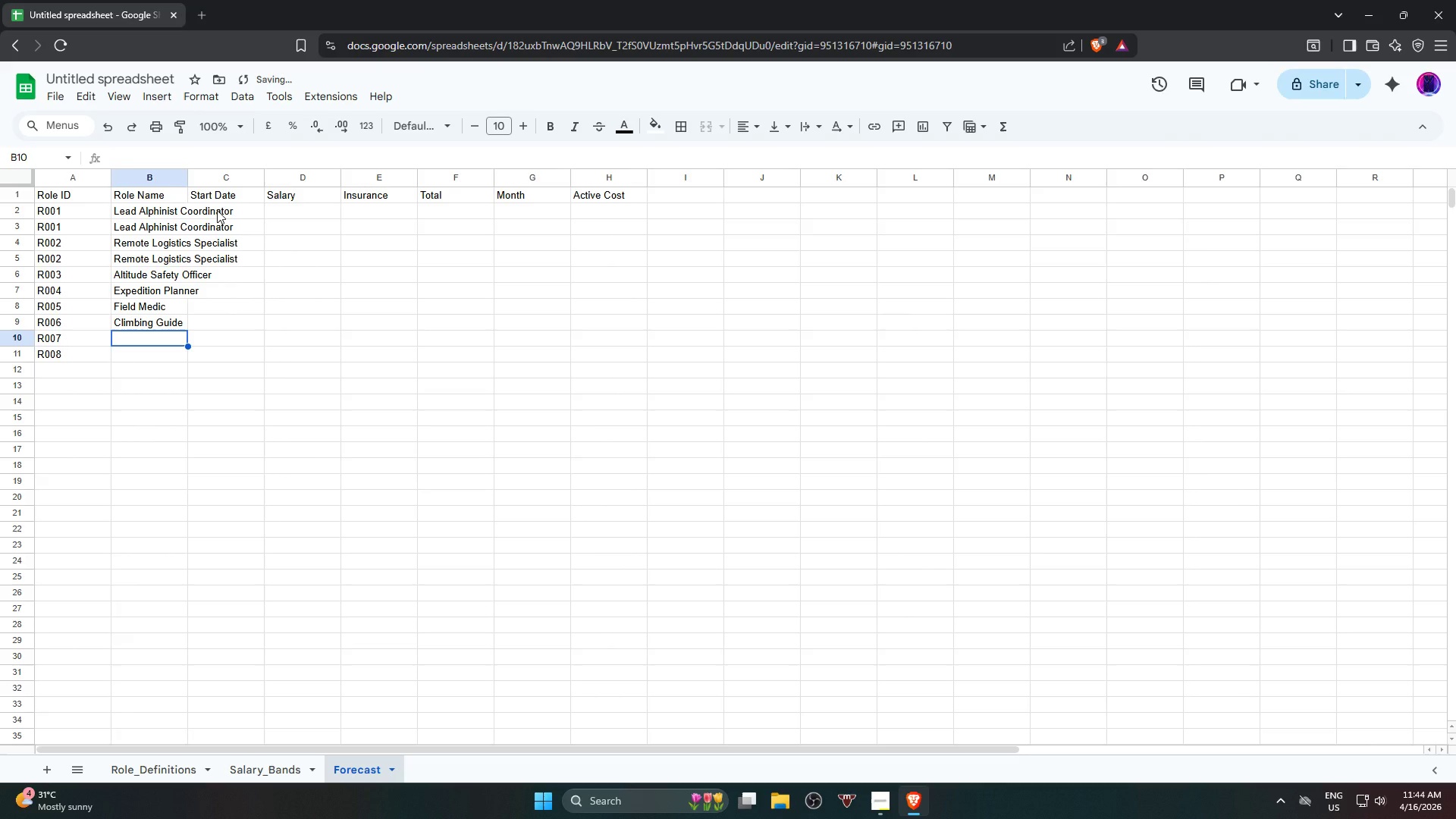 
 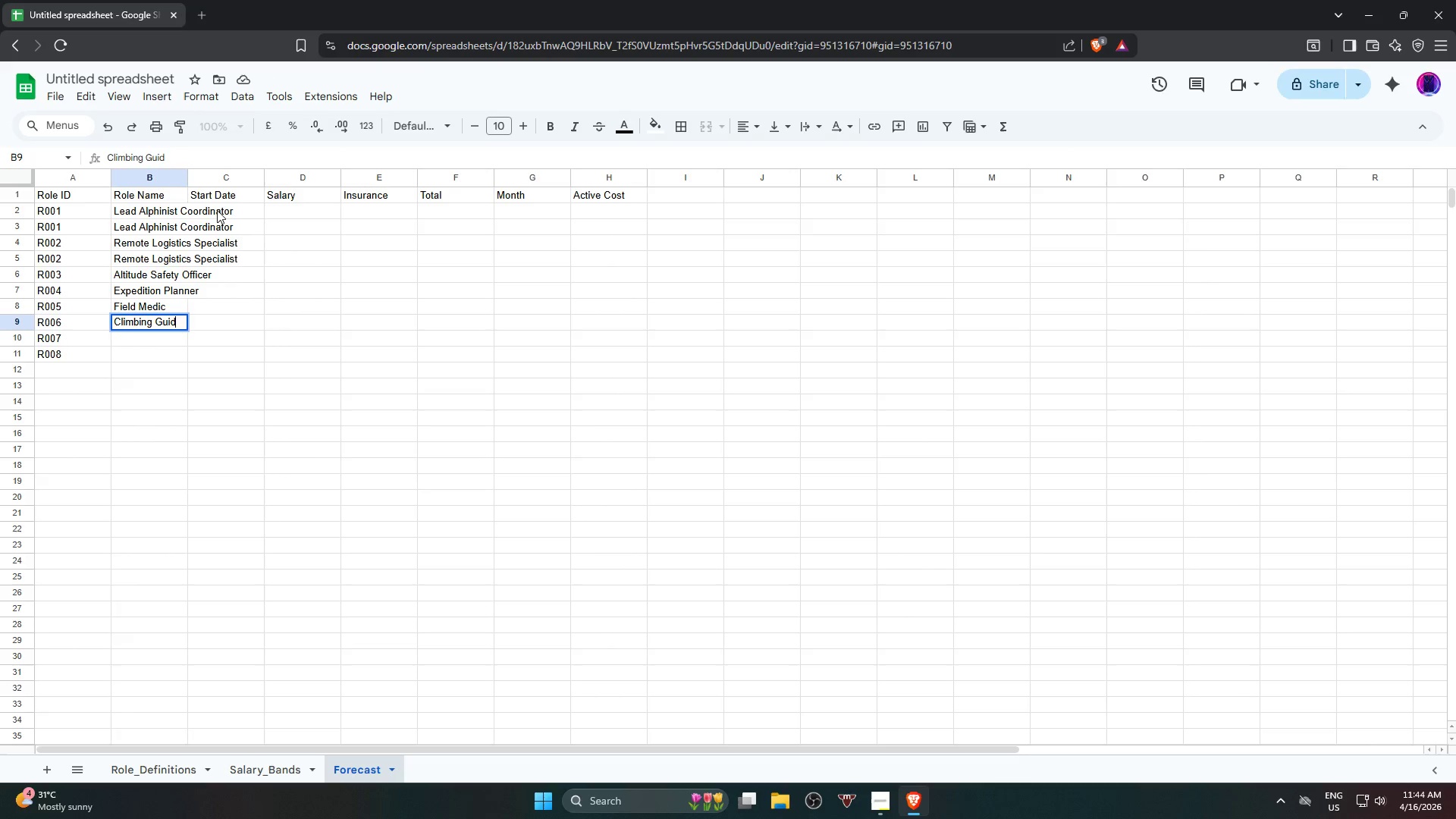 
key(Enter)
 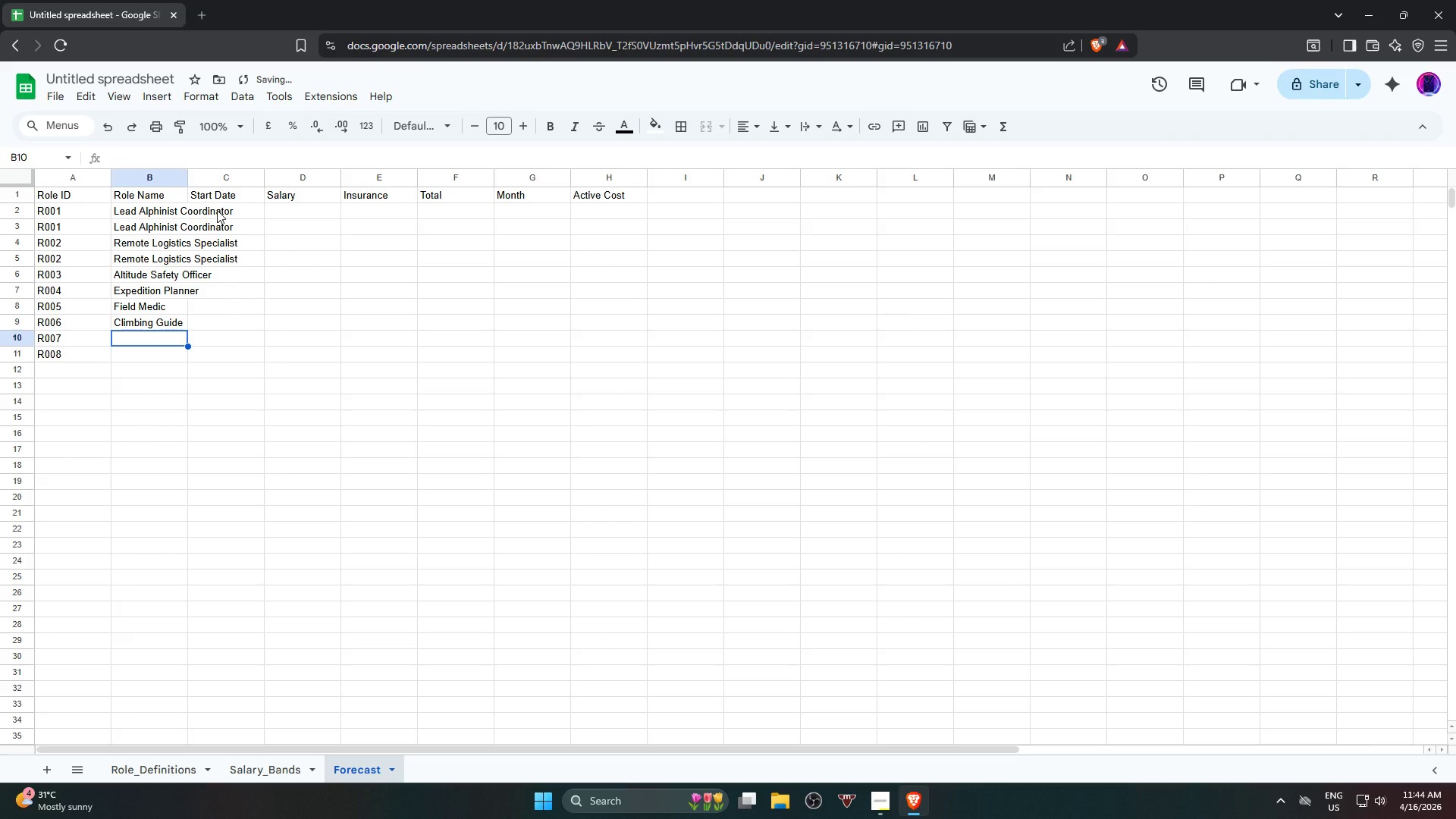 
type(Gear Specialist)
 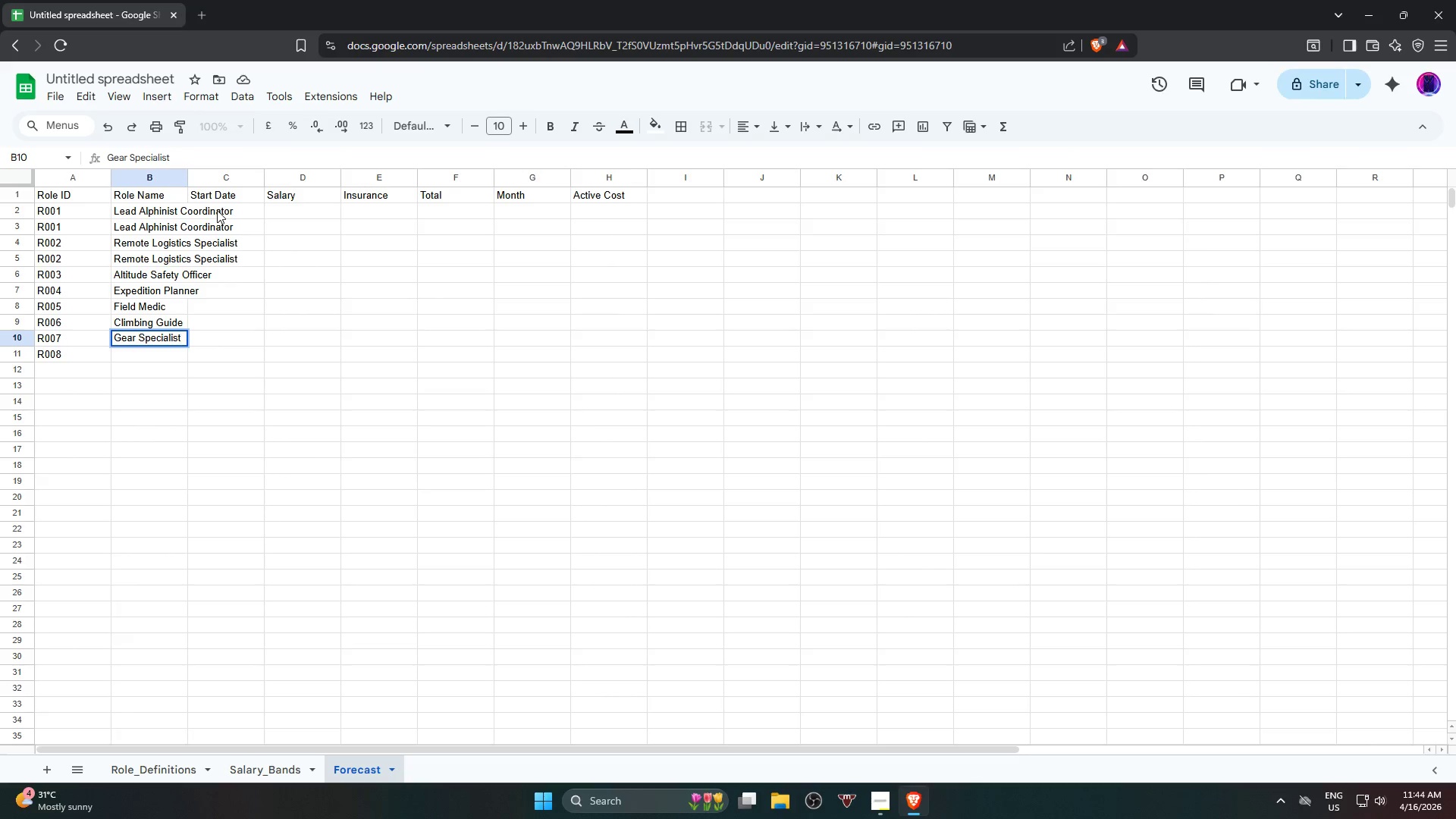 
key(Enter)
 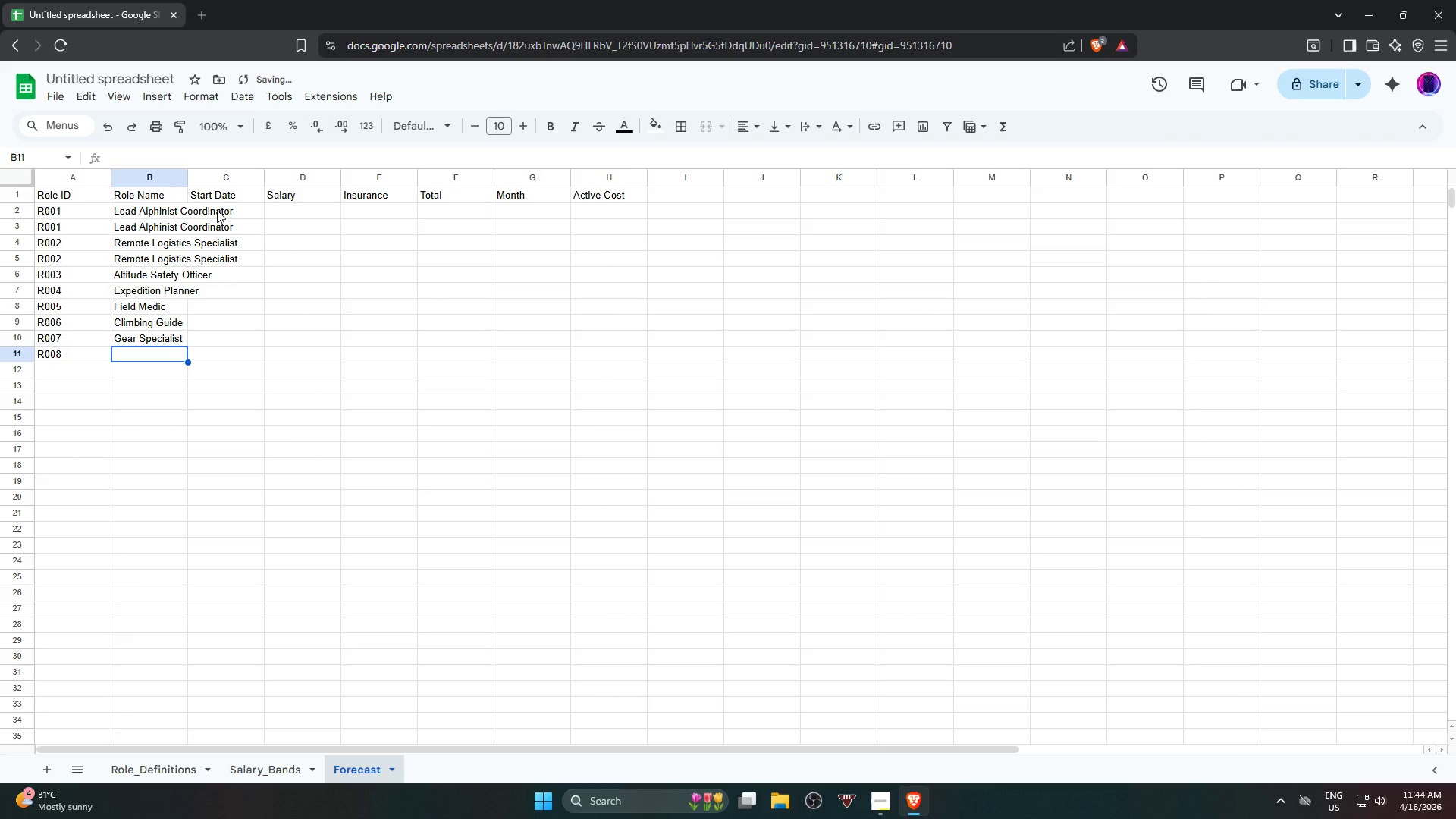 
hold_key(key=ShiftLeft, duration=0.36)
 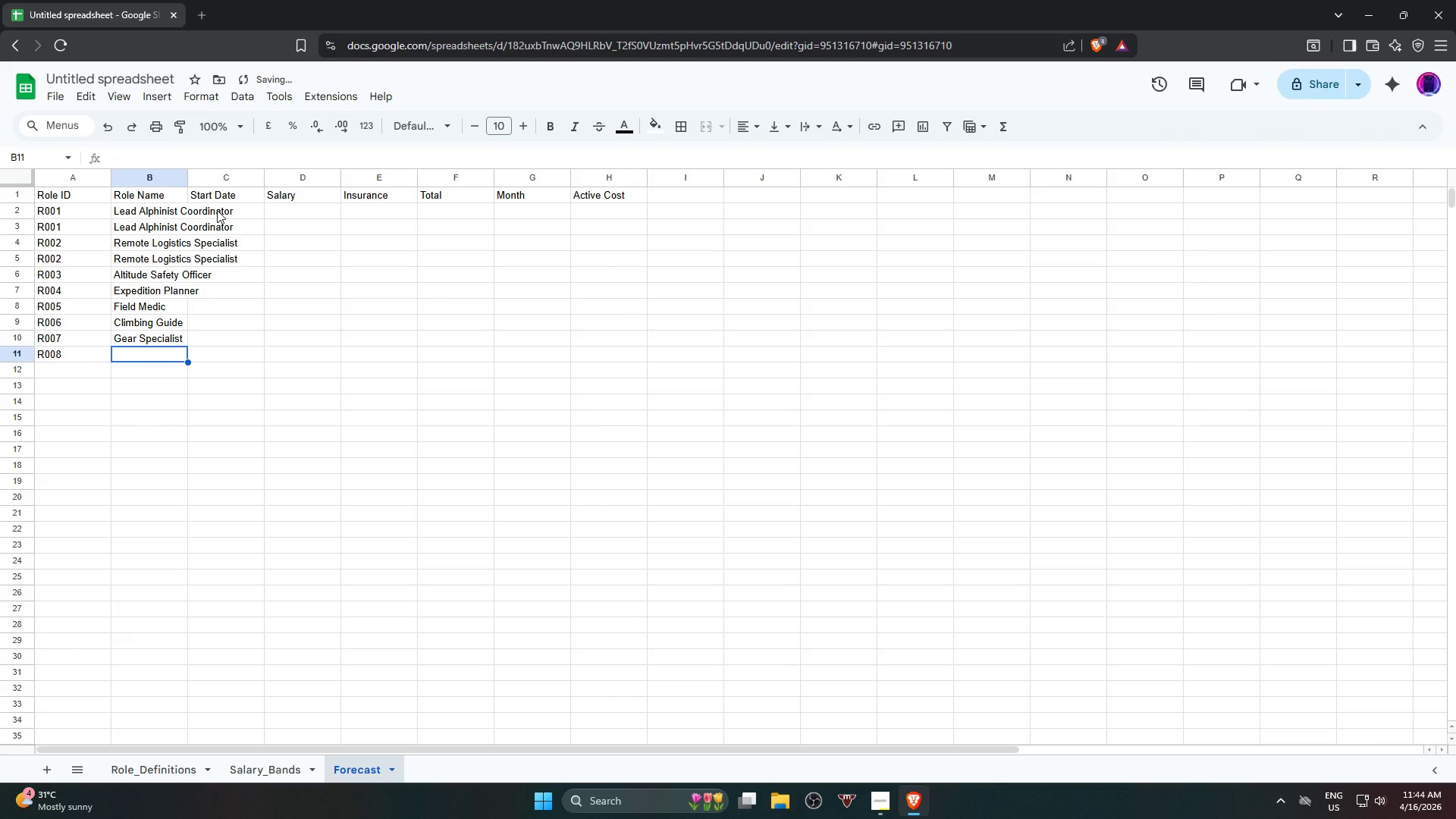 
type(Weather Analyst)
 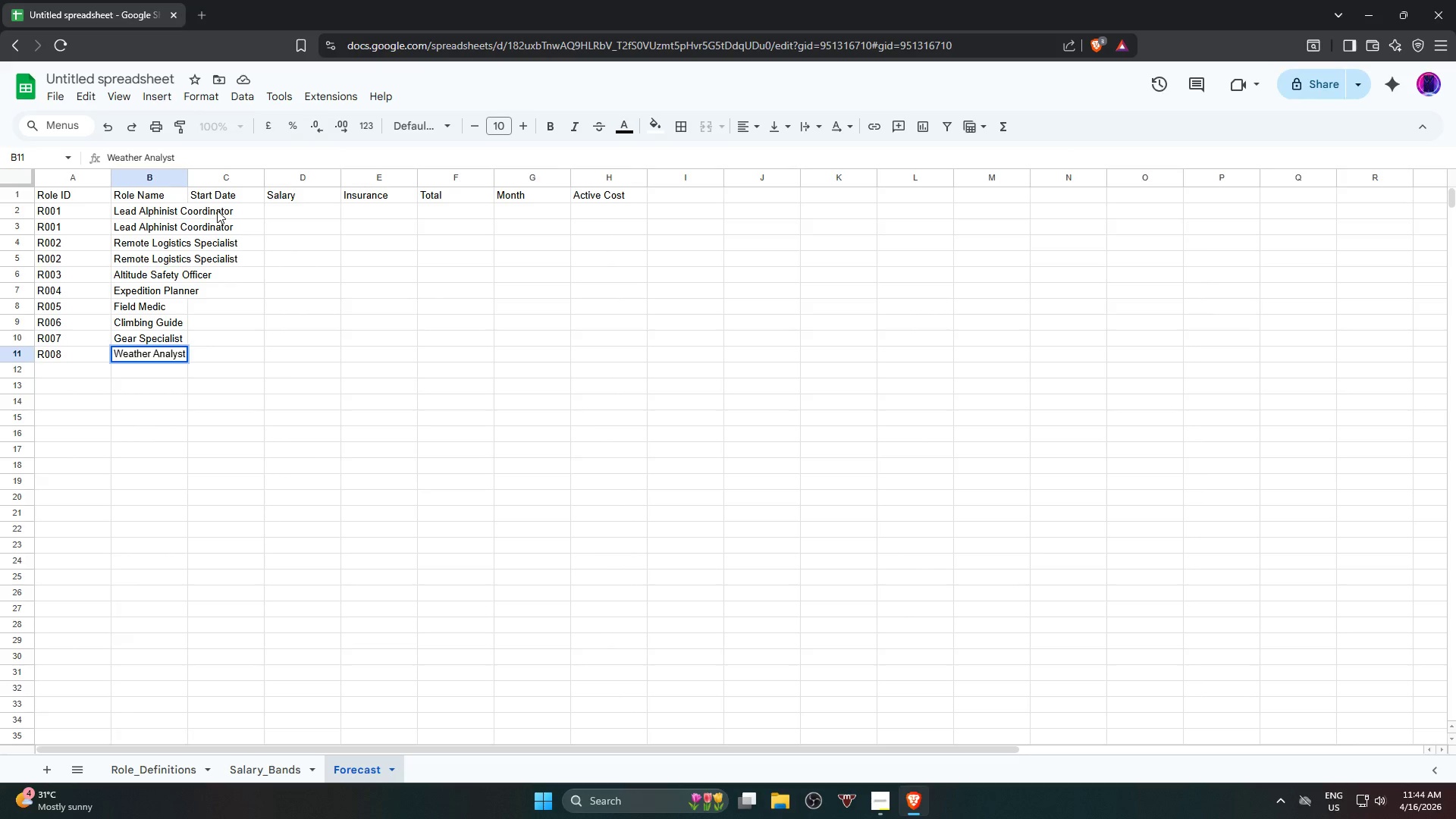 
key(Enter)
 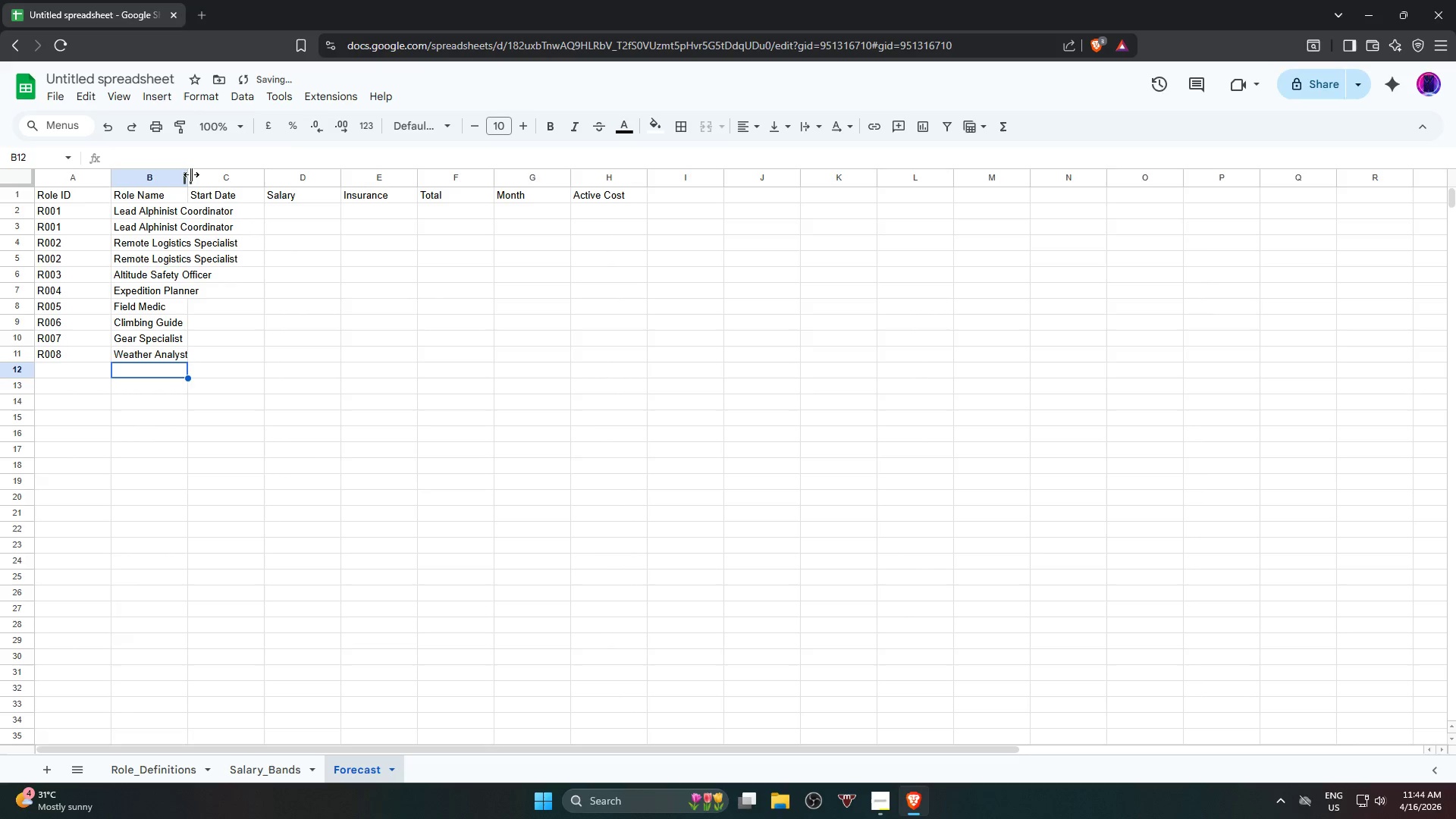 
double_click([191, 174])
 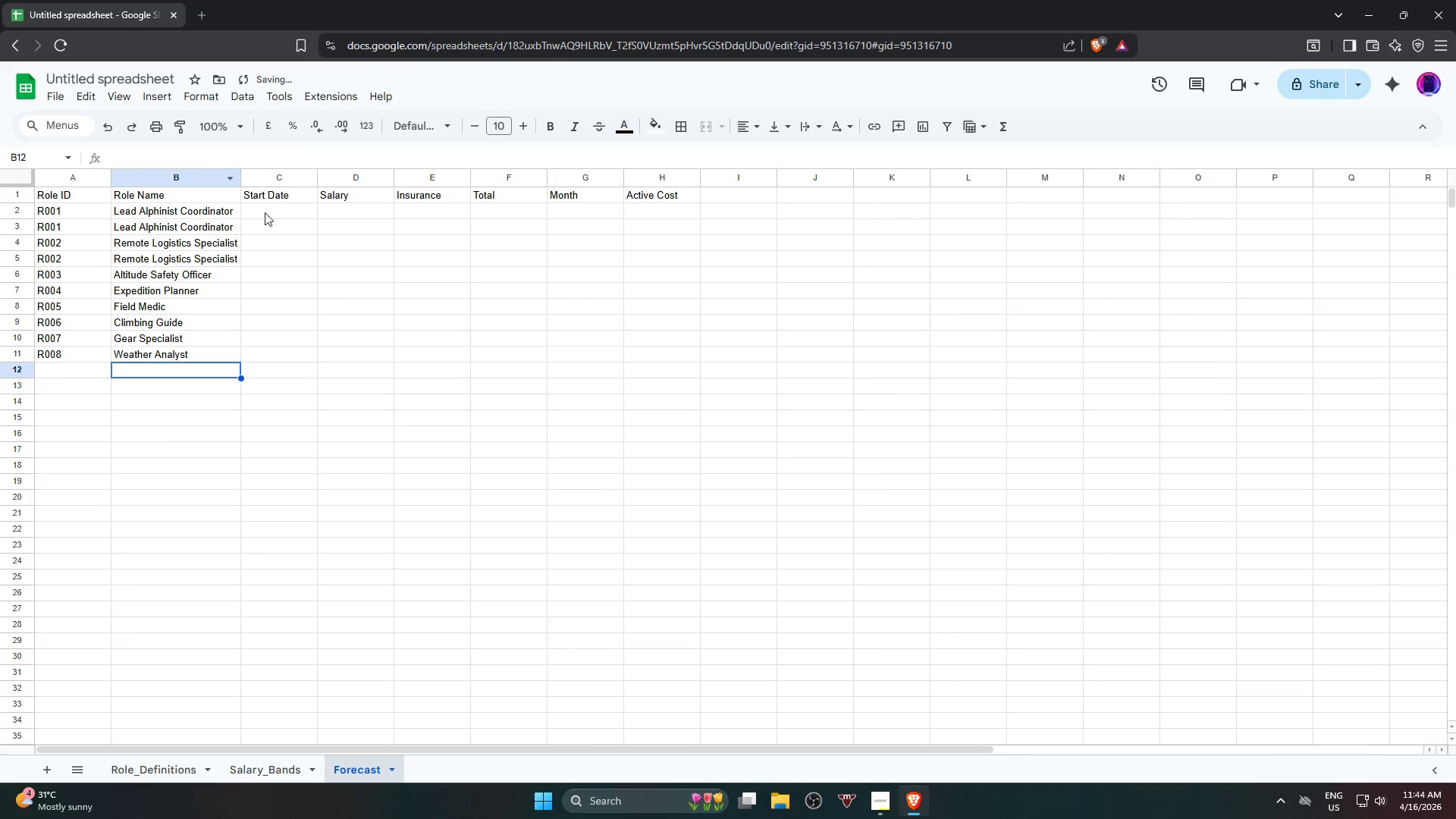 
triple_click([268, 215])
 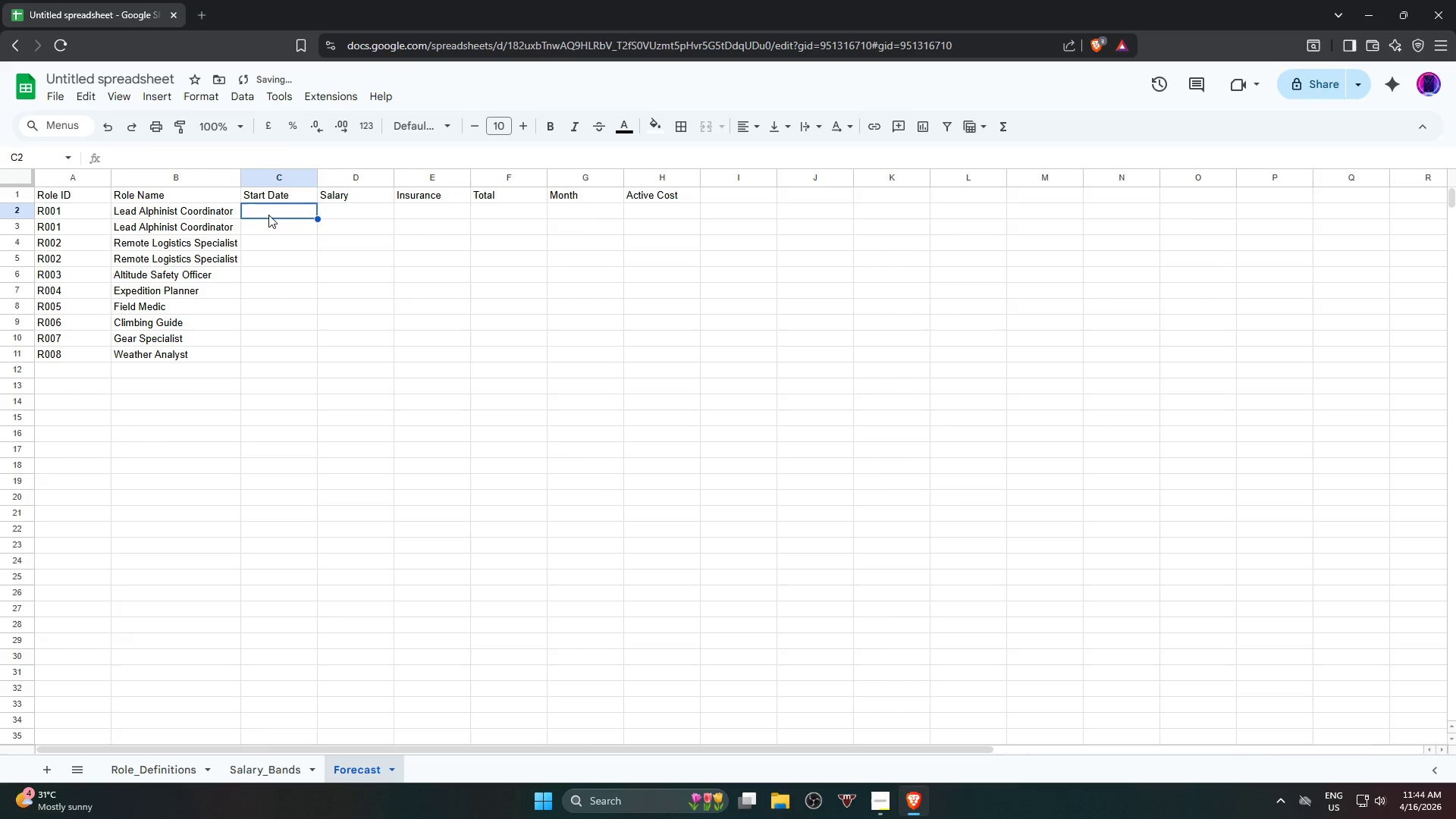 
triple_click([268, 215])
 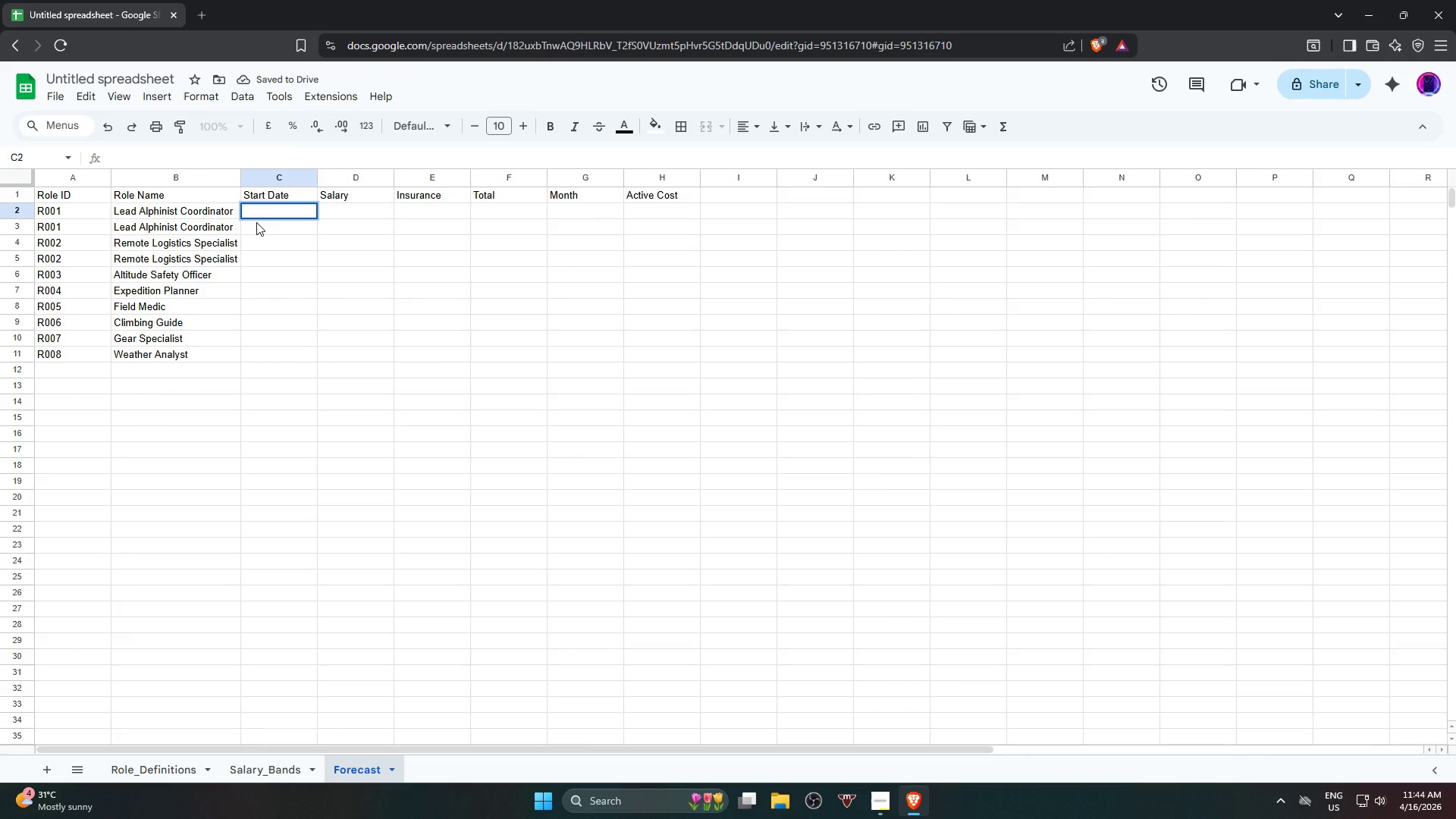 
wait(5.53)
 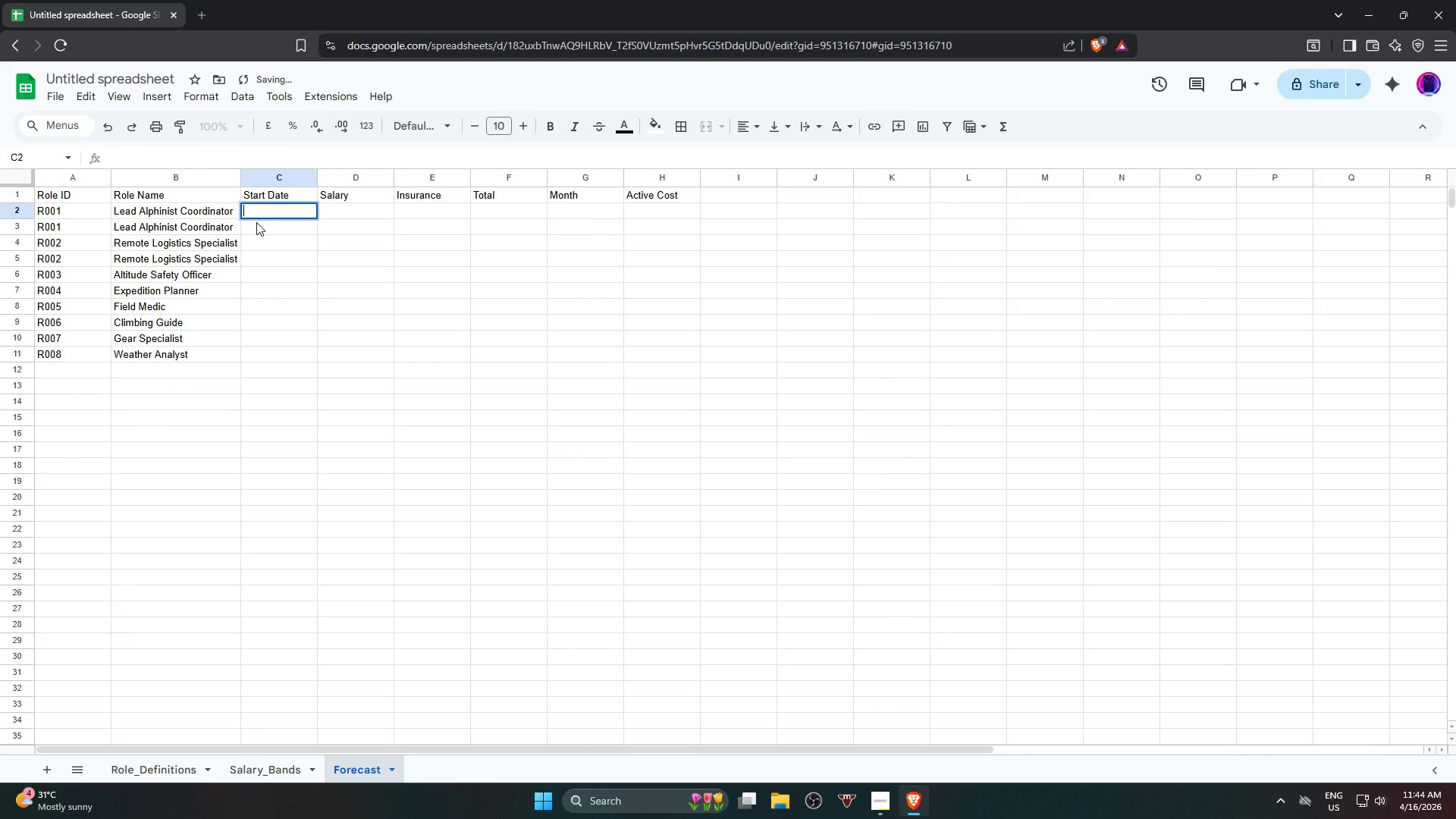 
type(01=)
key(Backspace)
key(Backspace)
key(Backspace)
key(Backspace)
 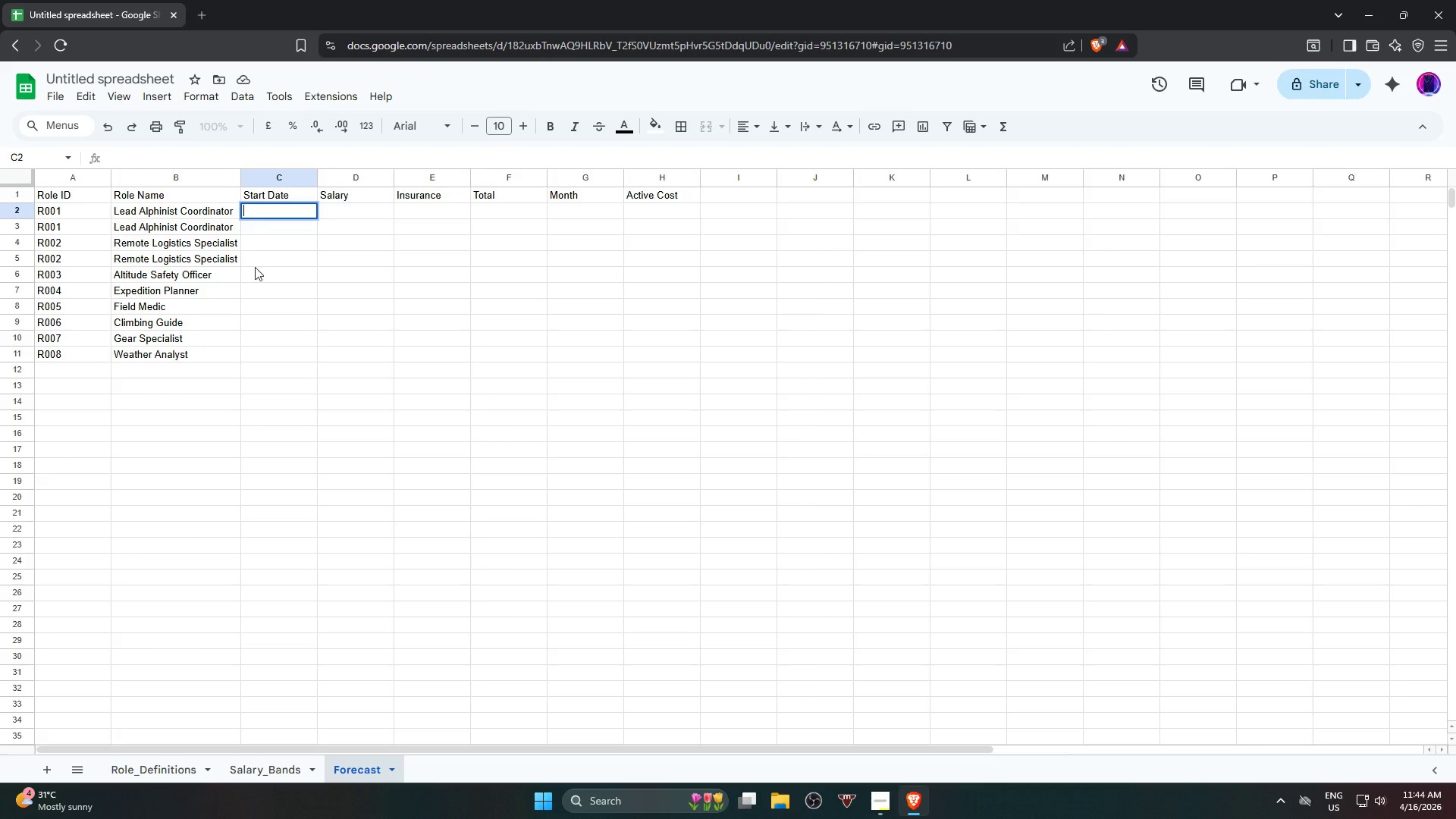 
left_click([186, 776])
 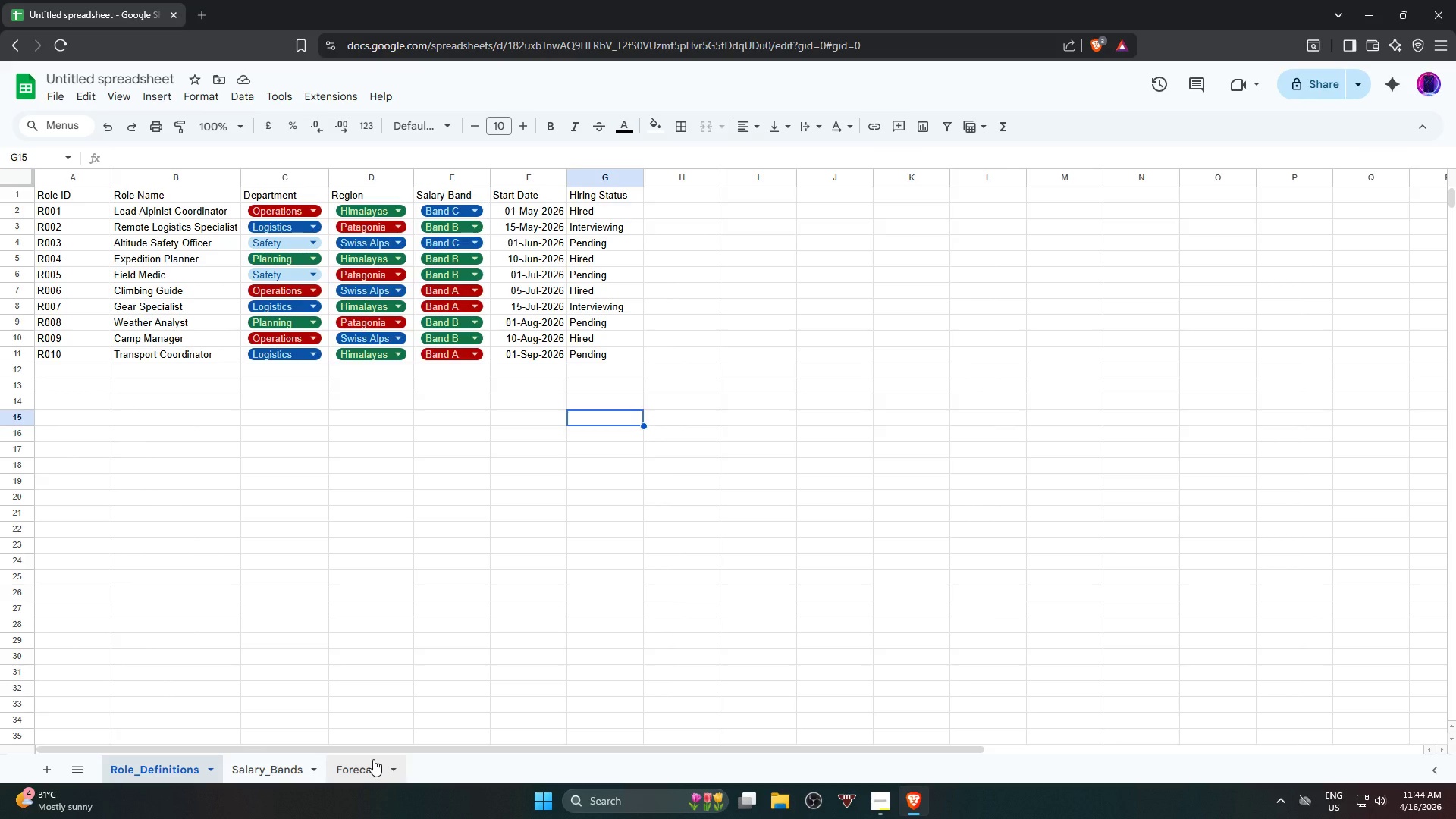 
wait(25.89)
 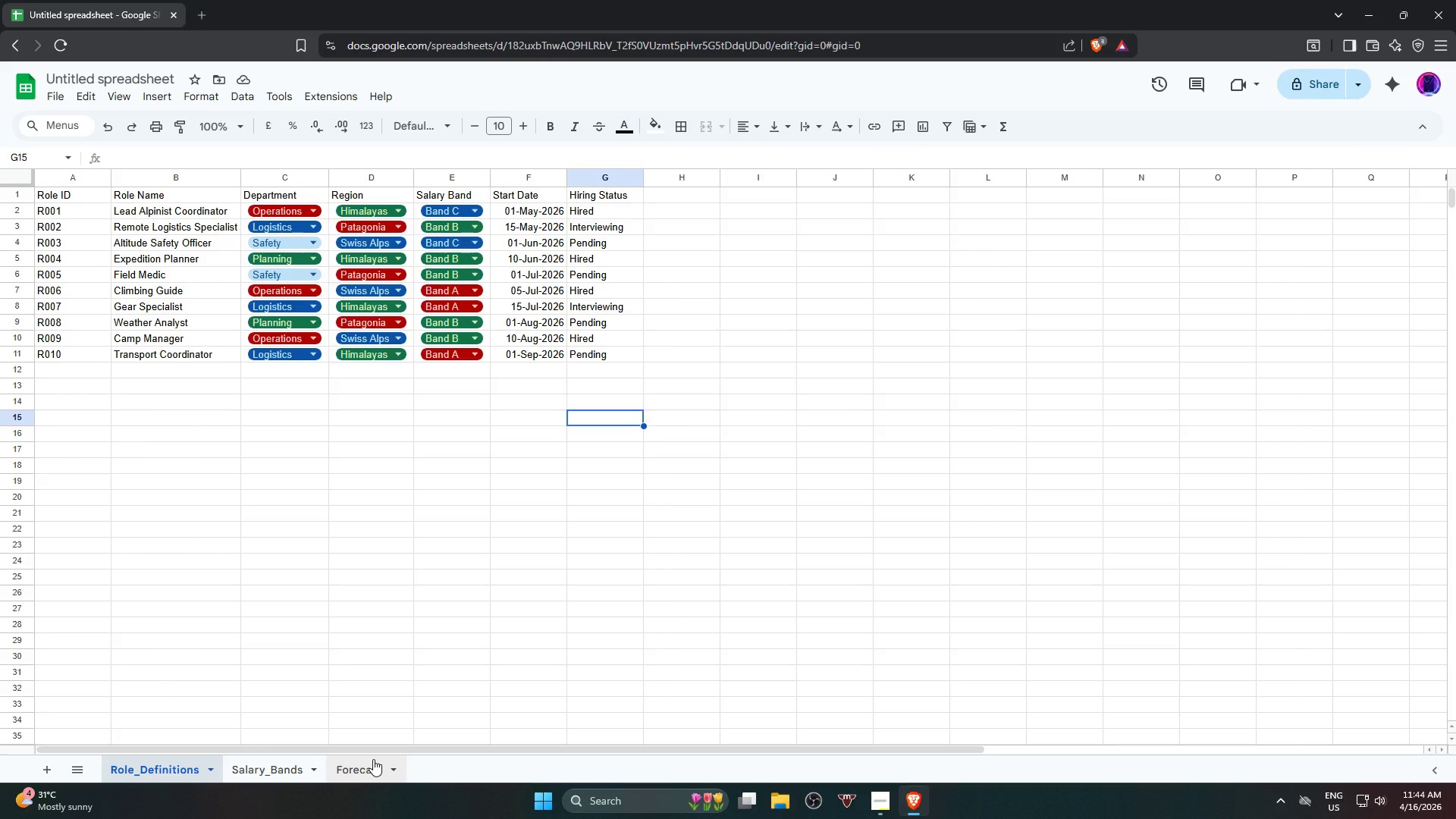 
left_click([376, 762])
 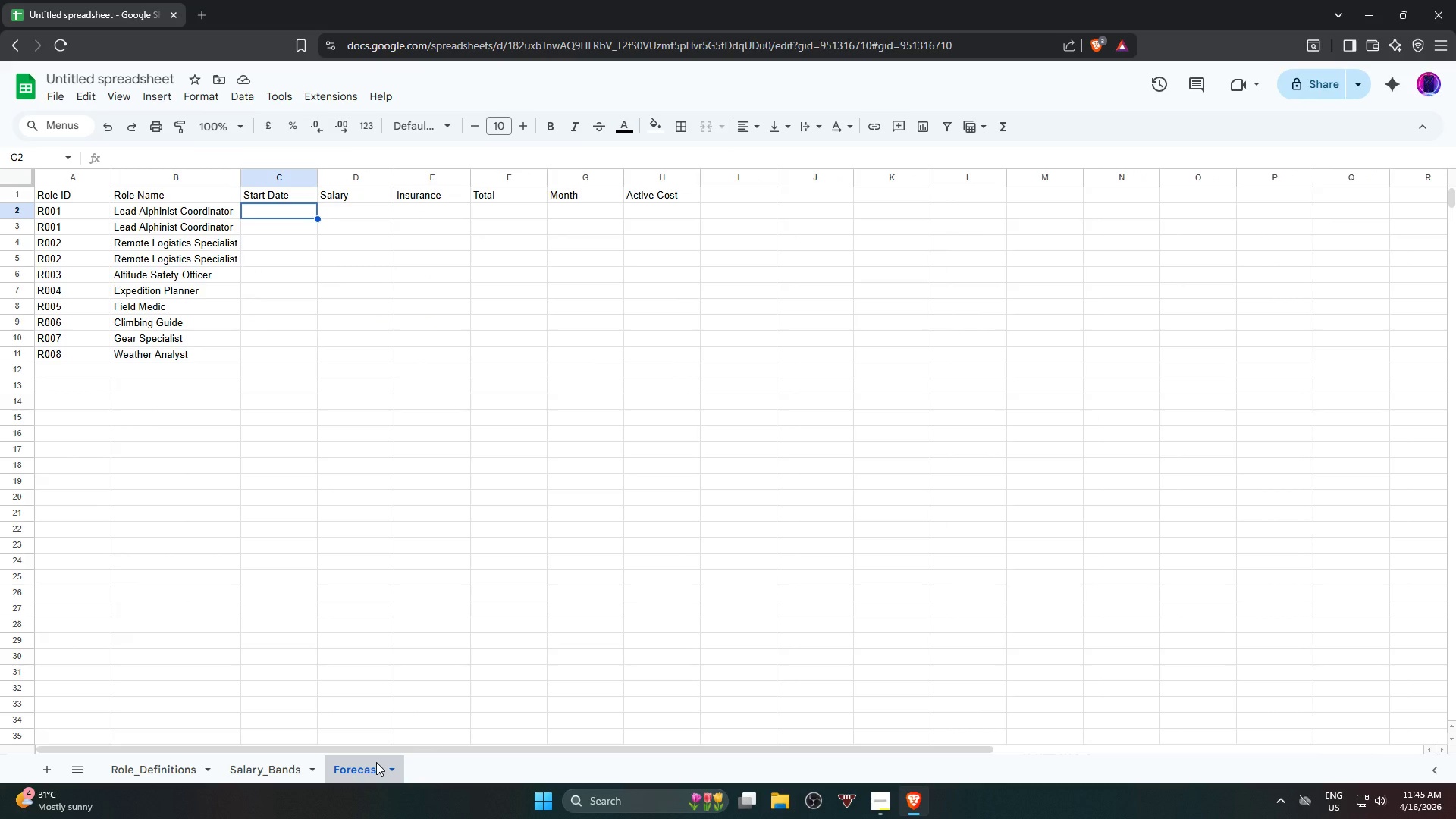 
wait(19.19)
 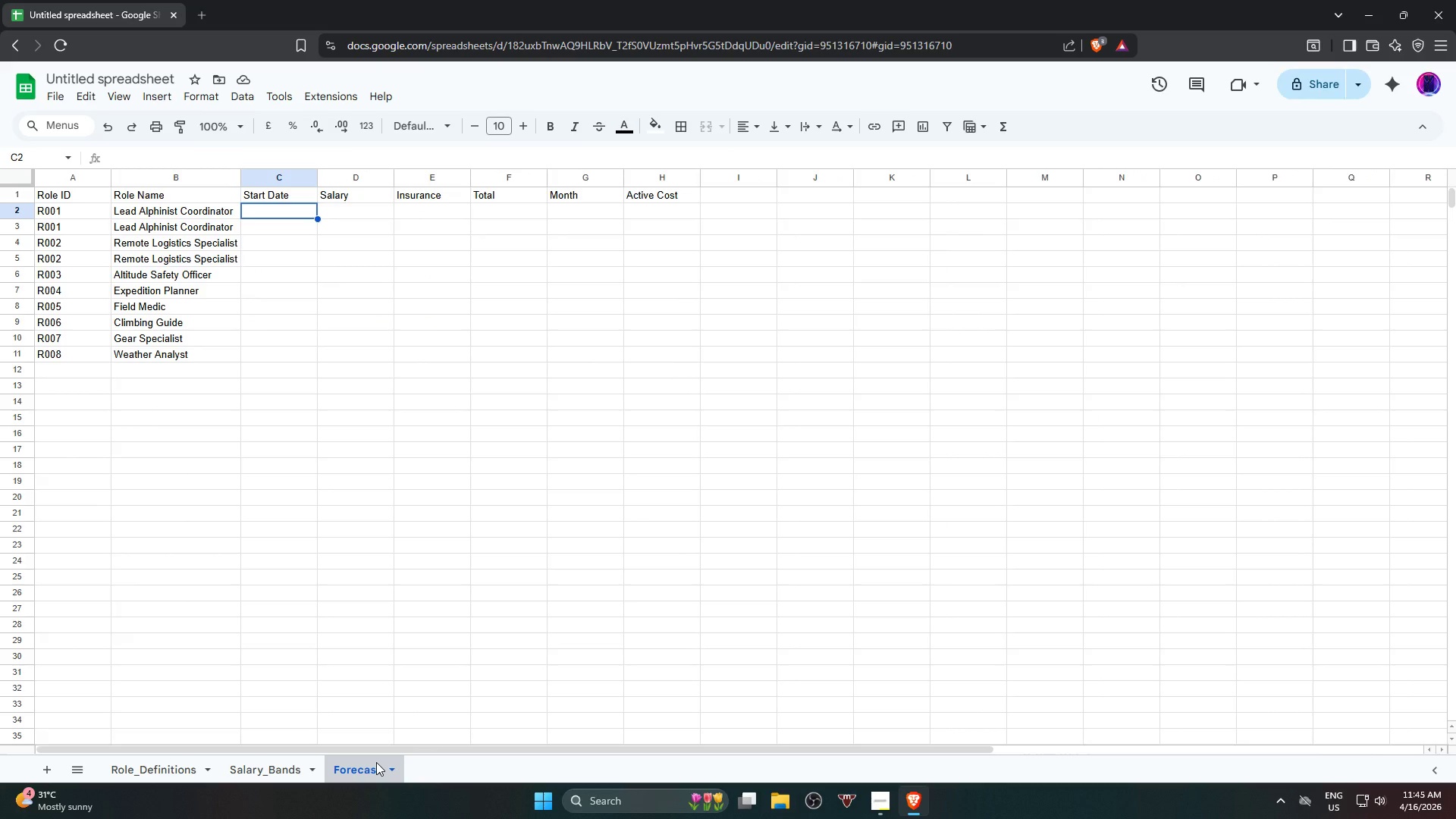 
key(Alt+AltLeft)
 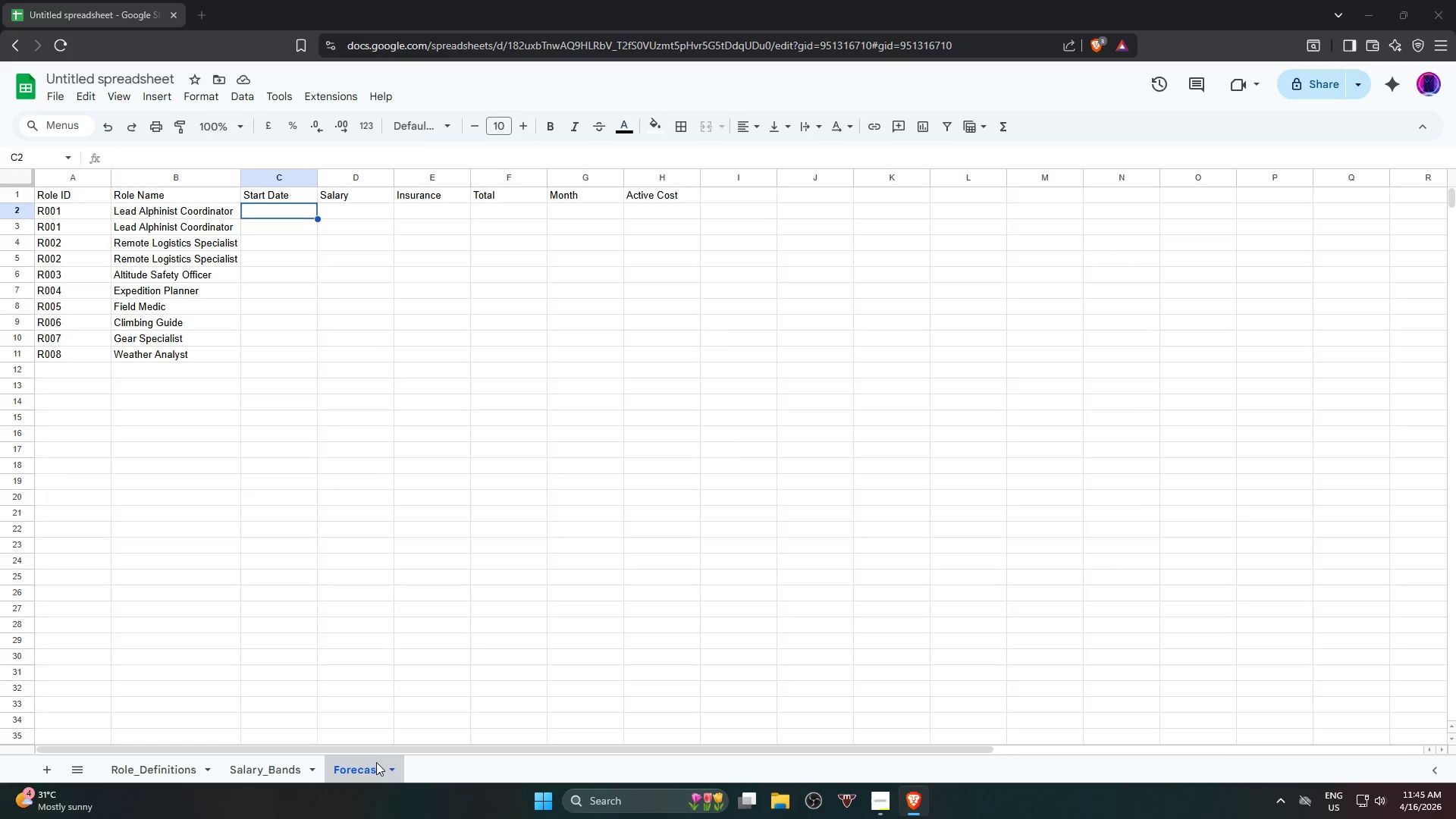 
key(Alt+Tab)